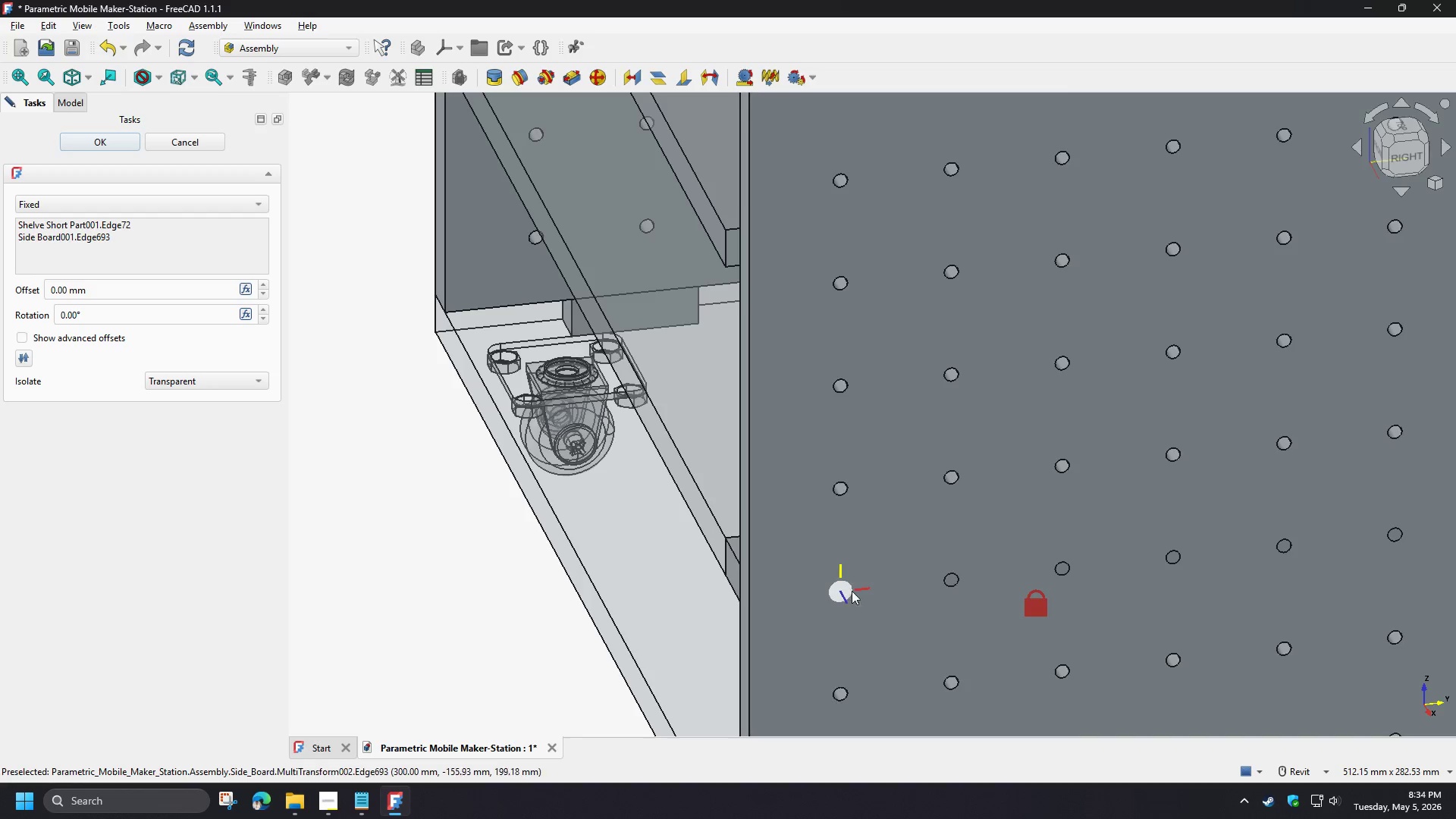 
hold_key(key=ShiftLeft, duration=1.5)
 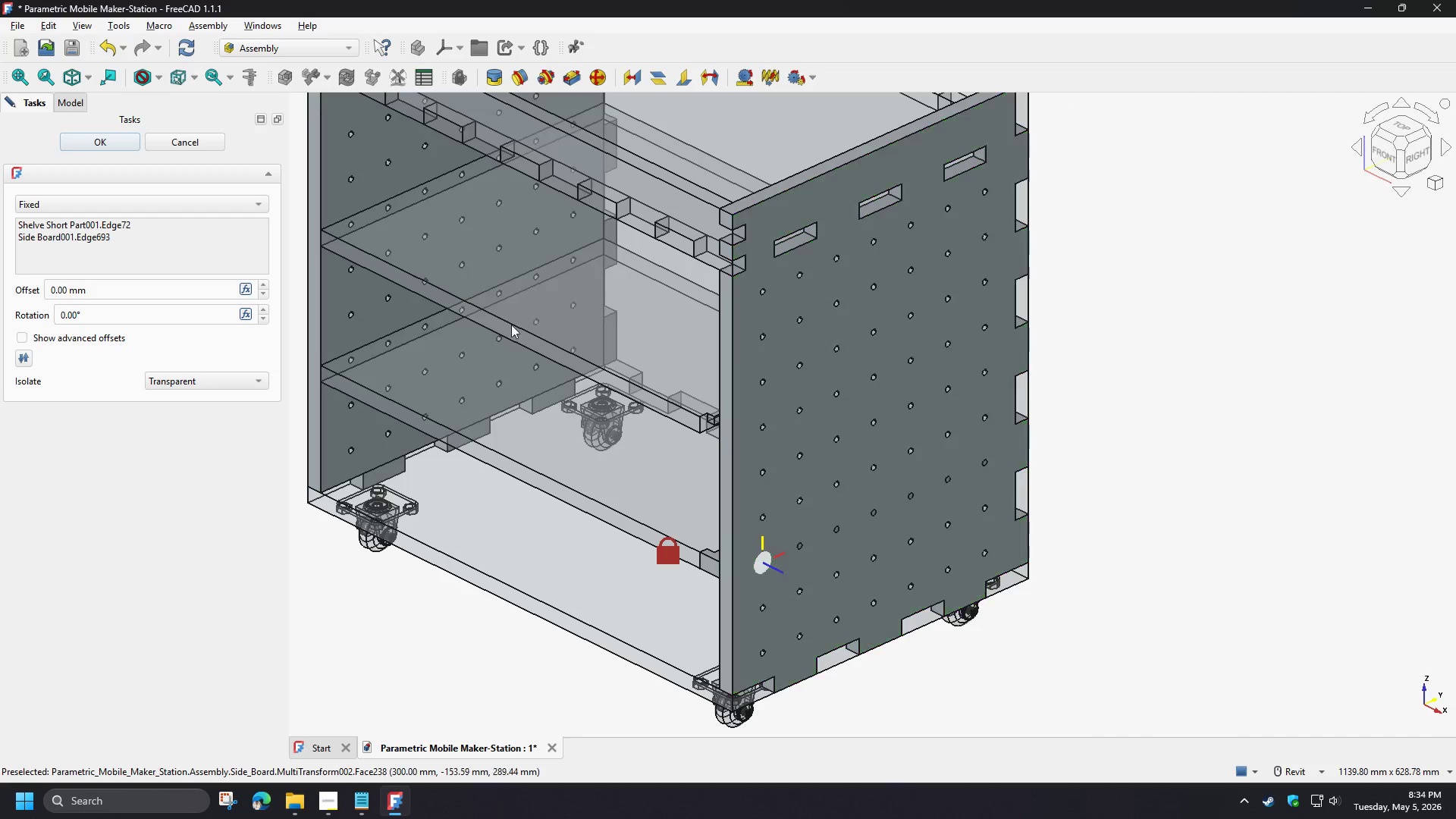 
scroll: coordinate [879, 573], scroll_direction: down, amount: 4.0
 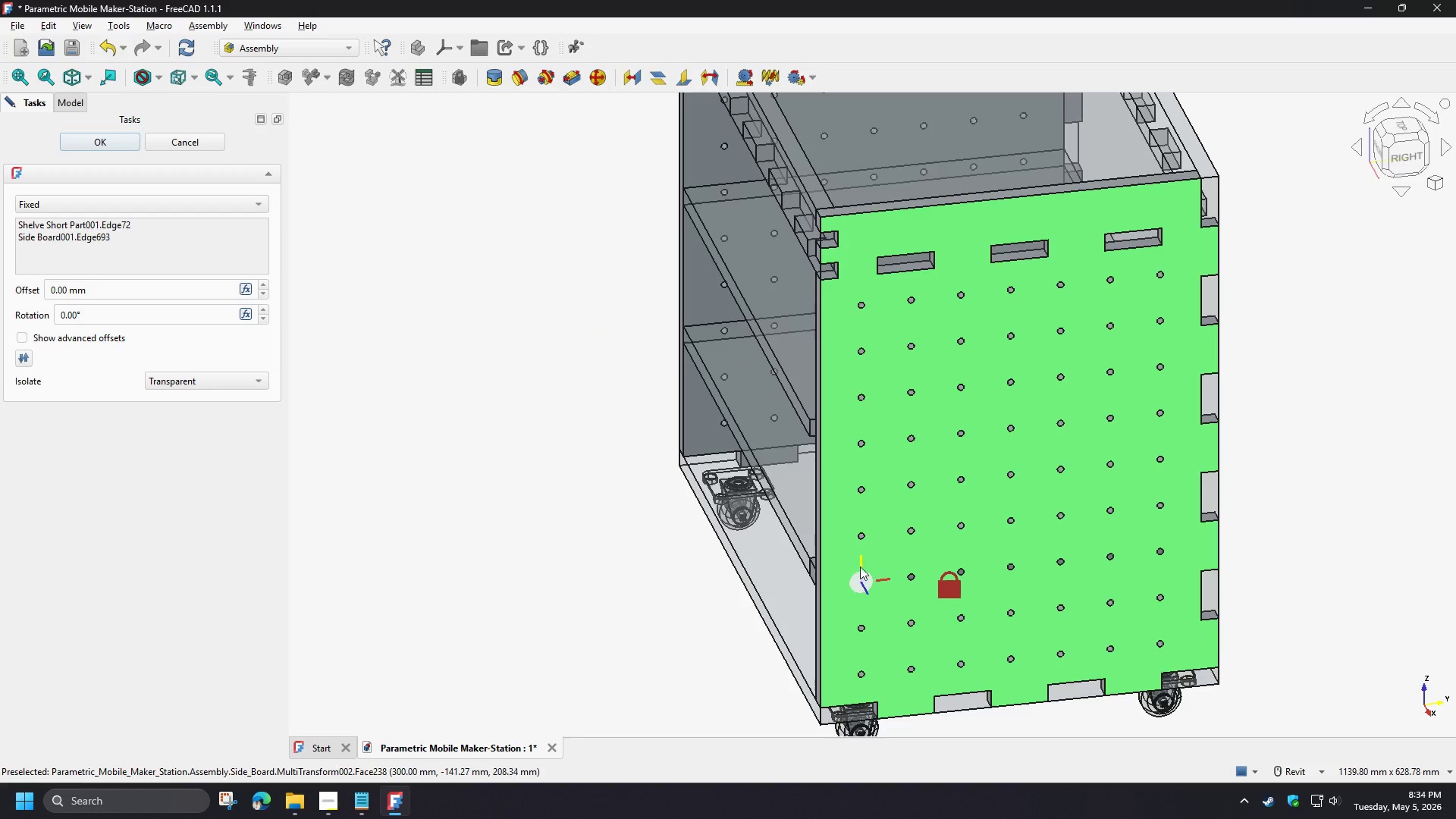 
hold_key(key=ShiftLeft, duration=0.39)
 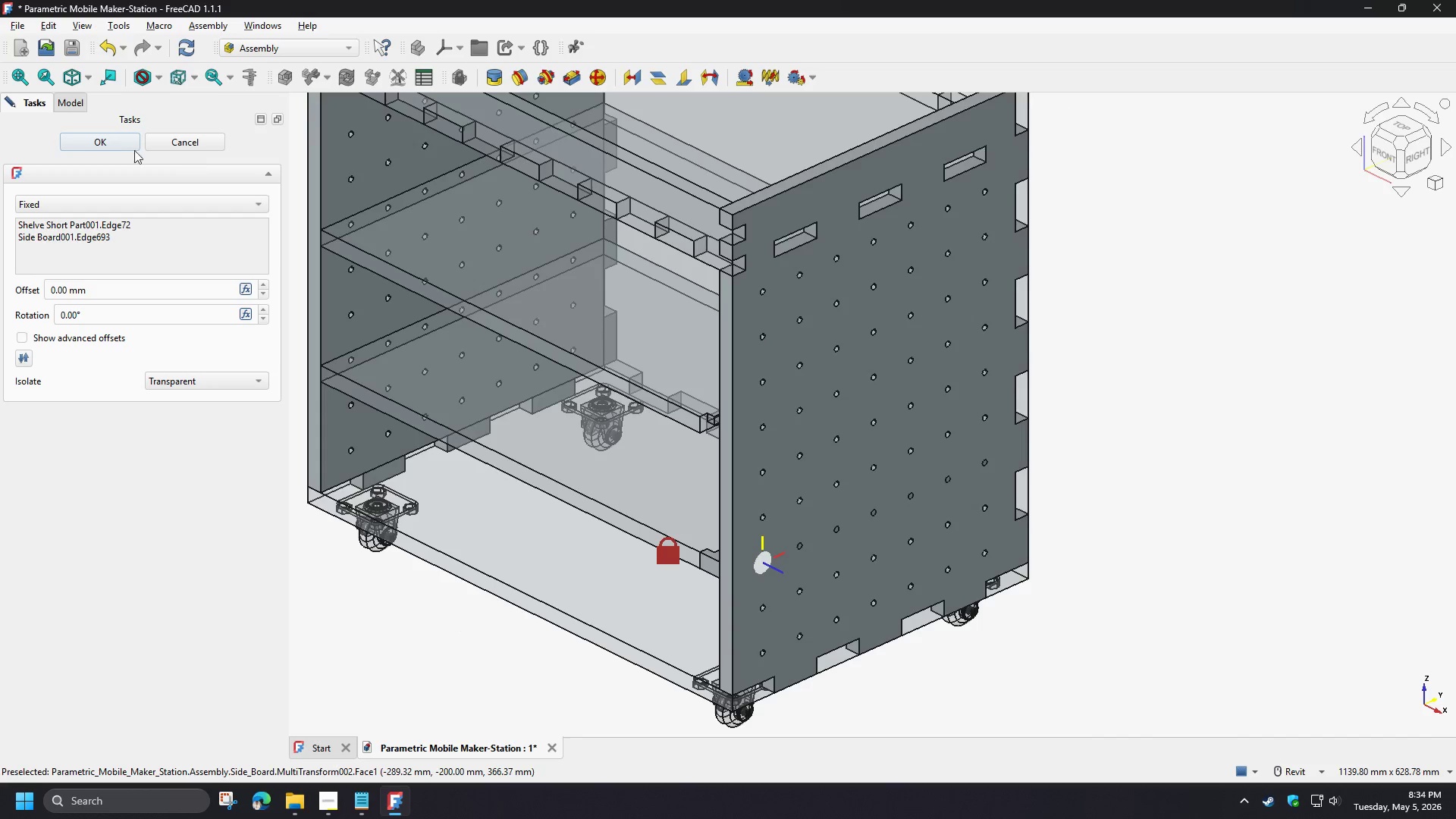 
left_click([124, 143])
 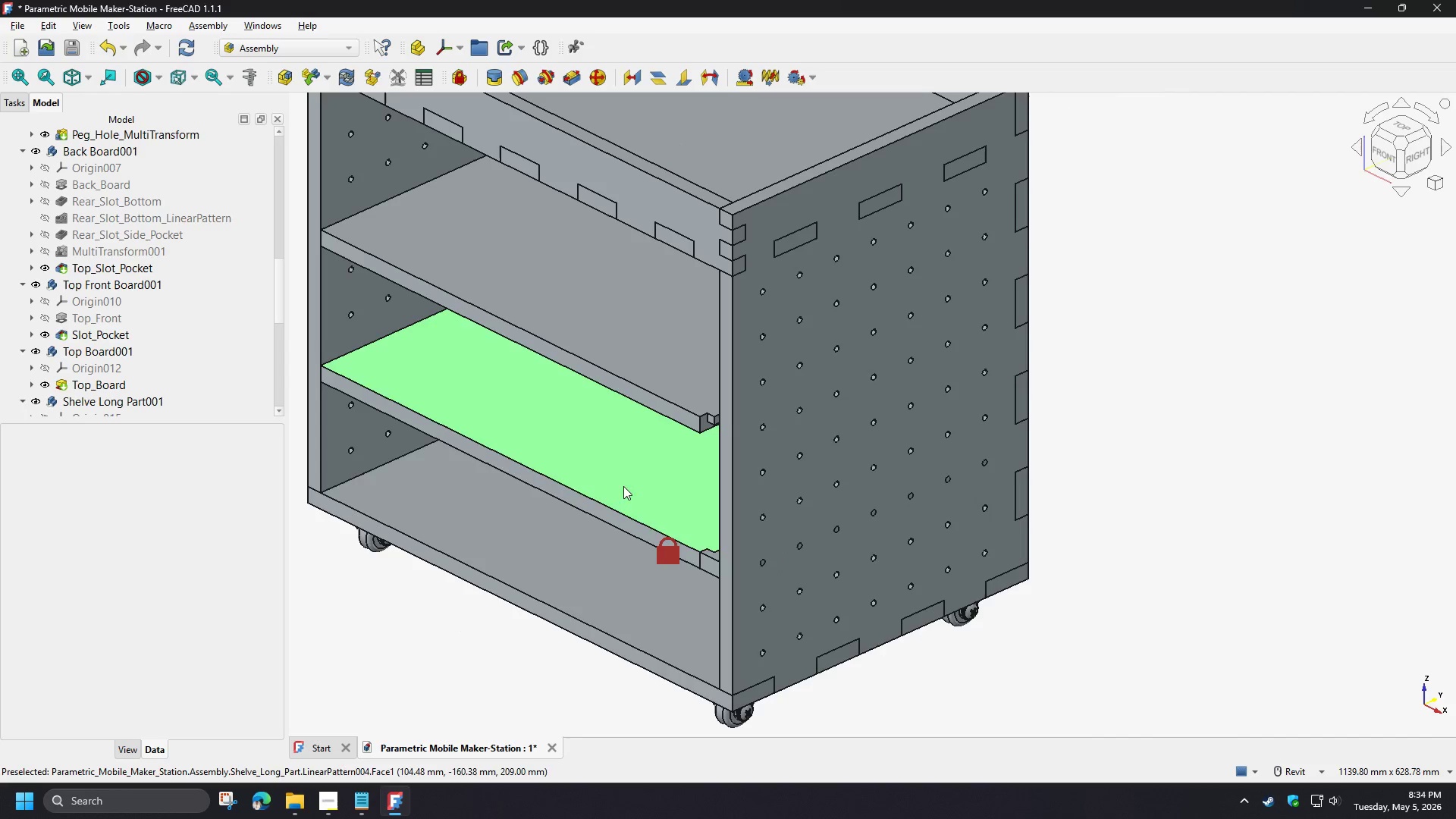 
scroll: coordinate [626, 688], scroll_direction: down, amount: 4.0
 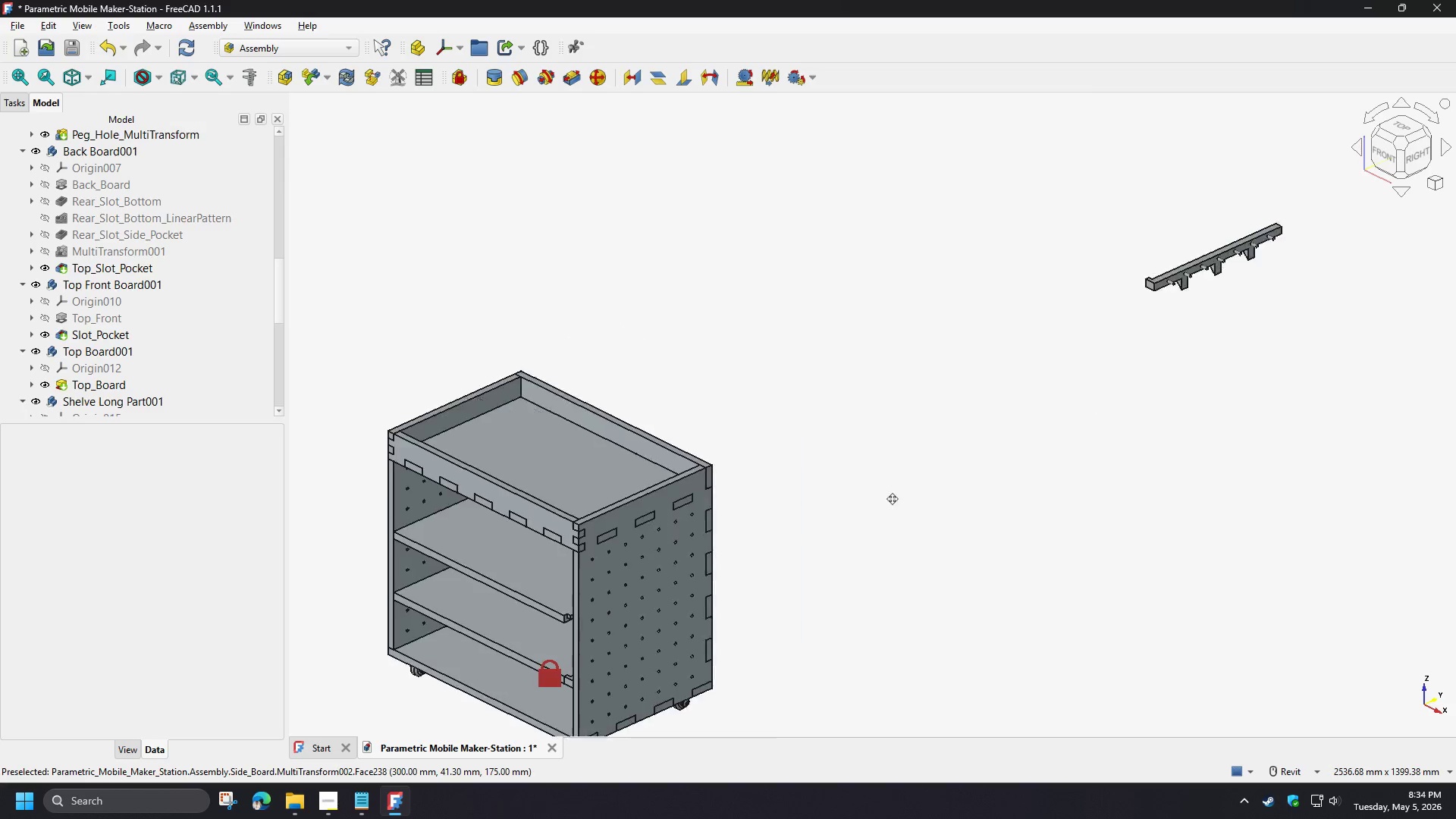 
scroll: coordinate [904, 300], scroll_direction: up, amount: 8.0
 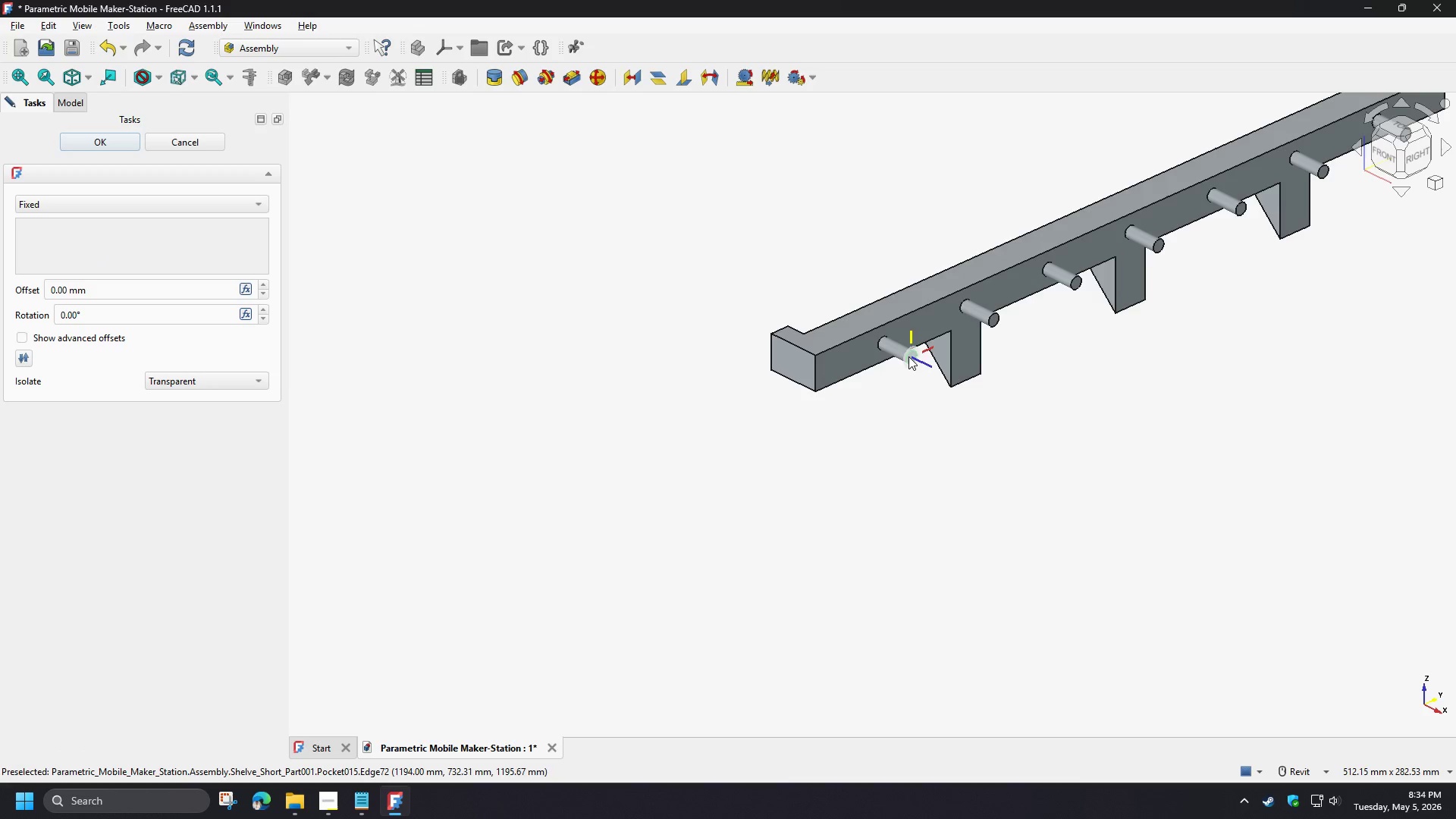 
left_click([912, 357])
 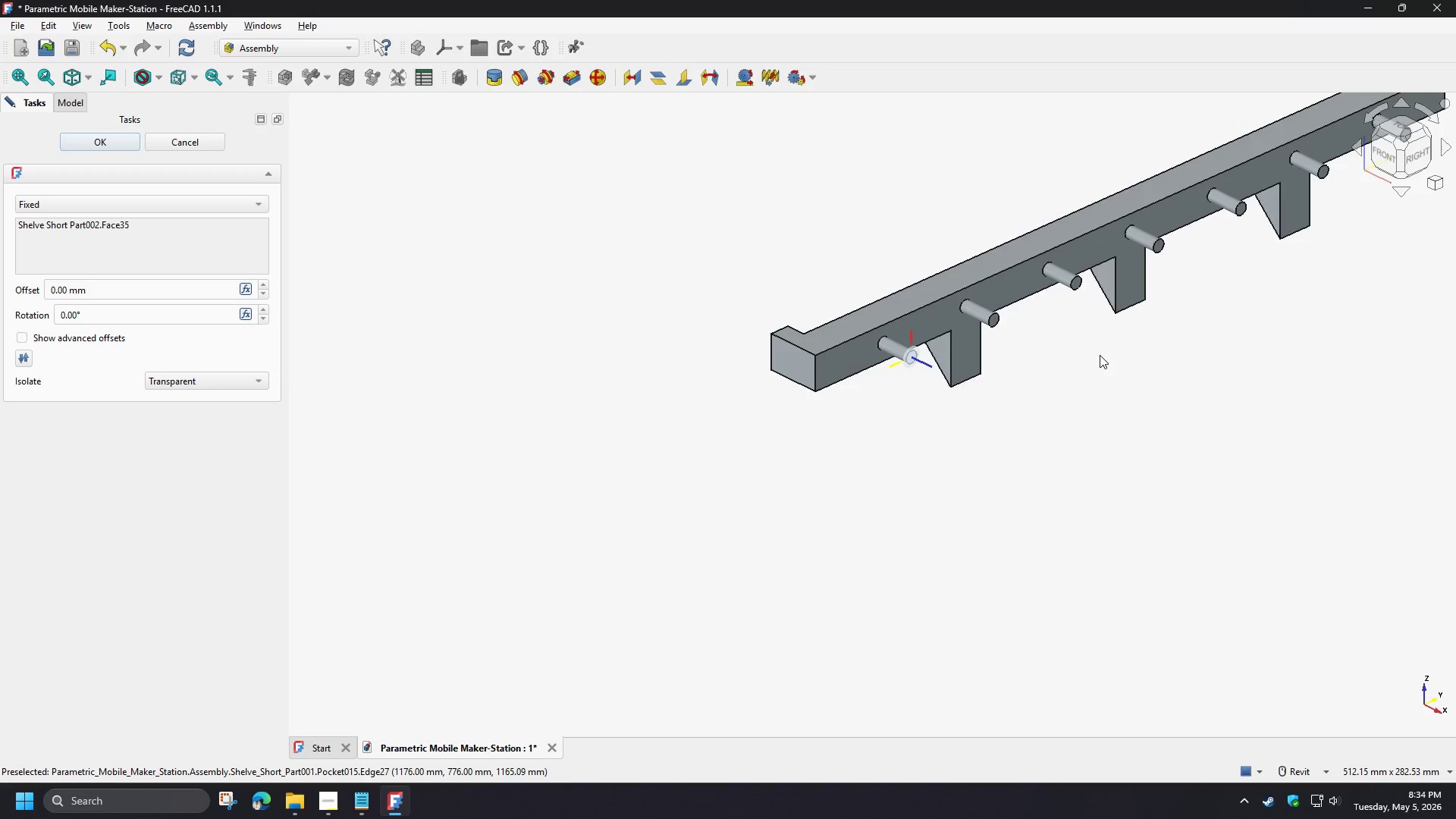 
scroll: coordinate [1105, 318], scroll_direction: down, amount: 8.0
 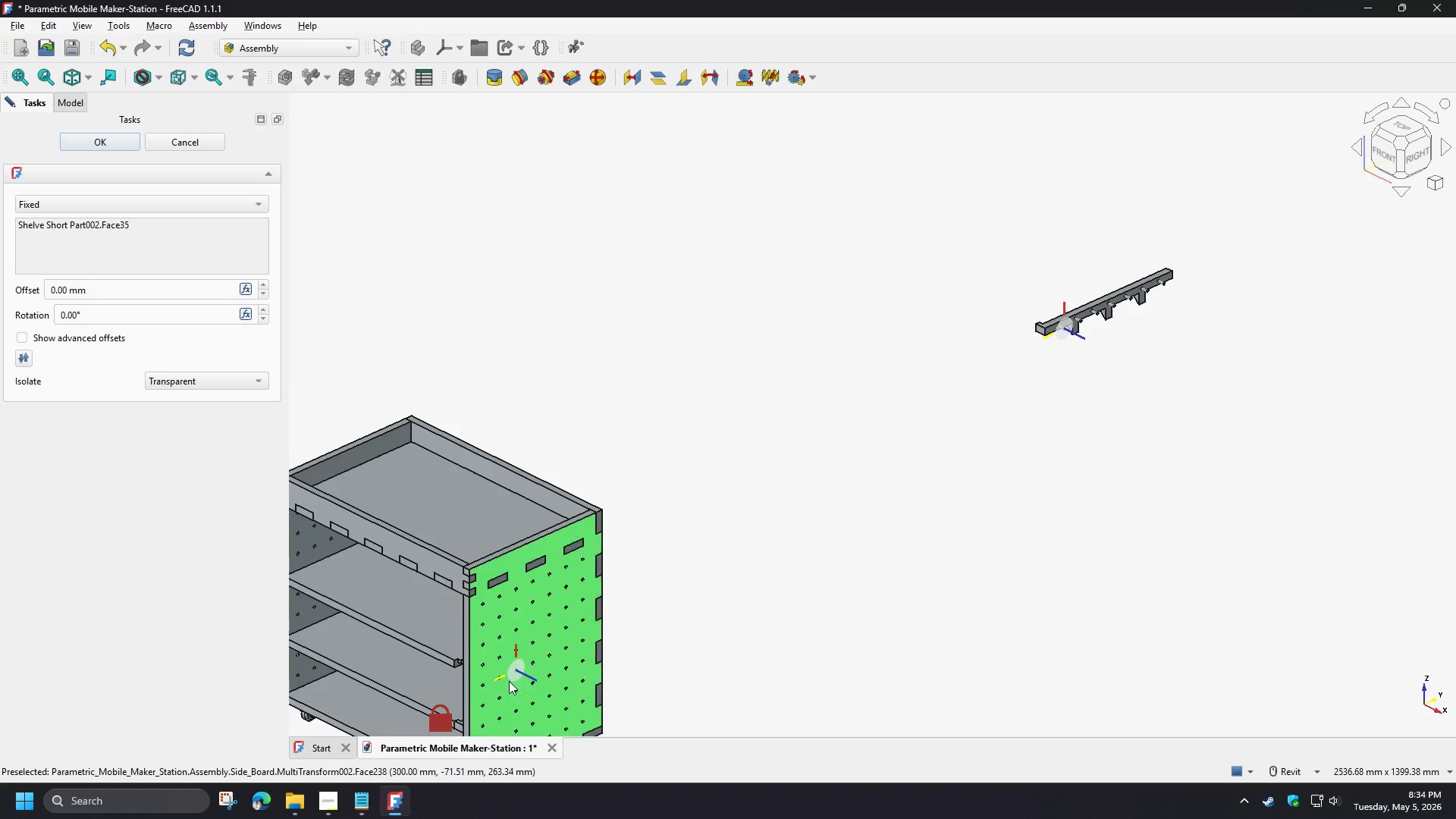 
scroll: coordinate [556, 579], scroll_direction: up, amount: 9.0
 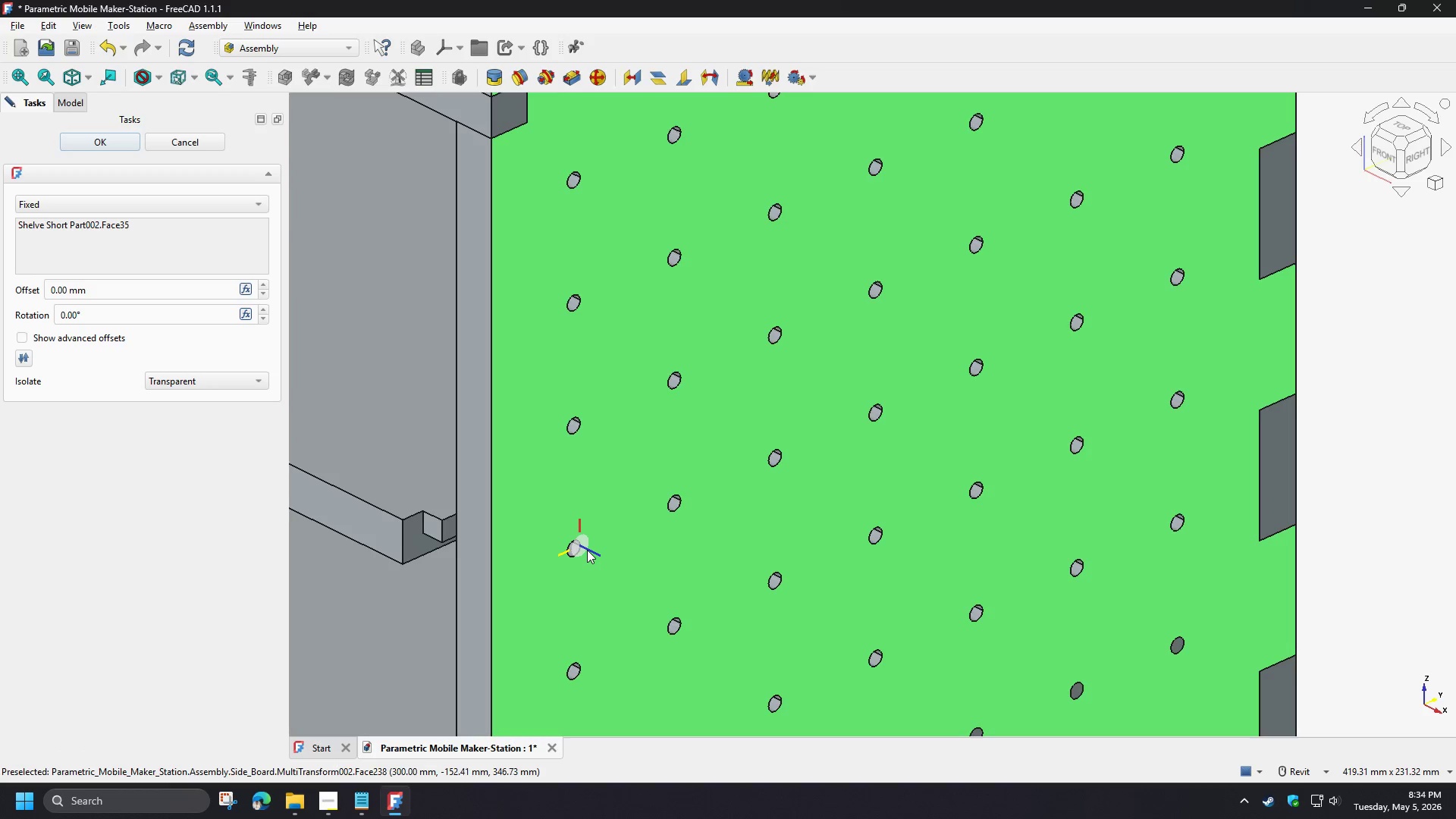 
scroll: coordinate [459, 629], scroll_direction: down, amount: 11.0
 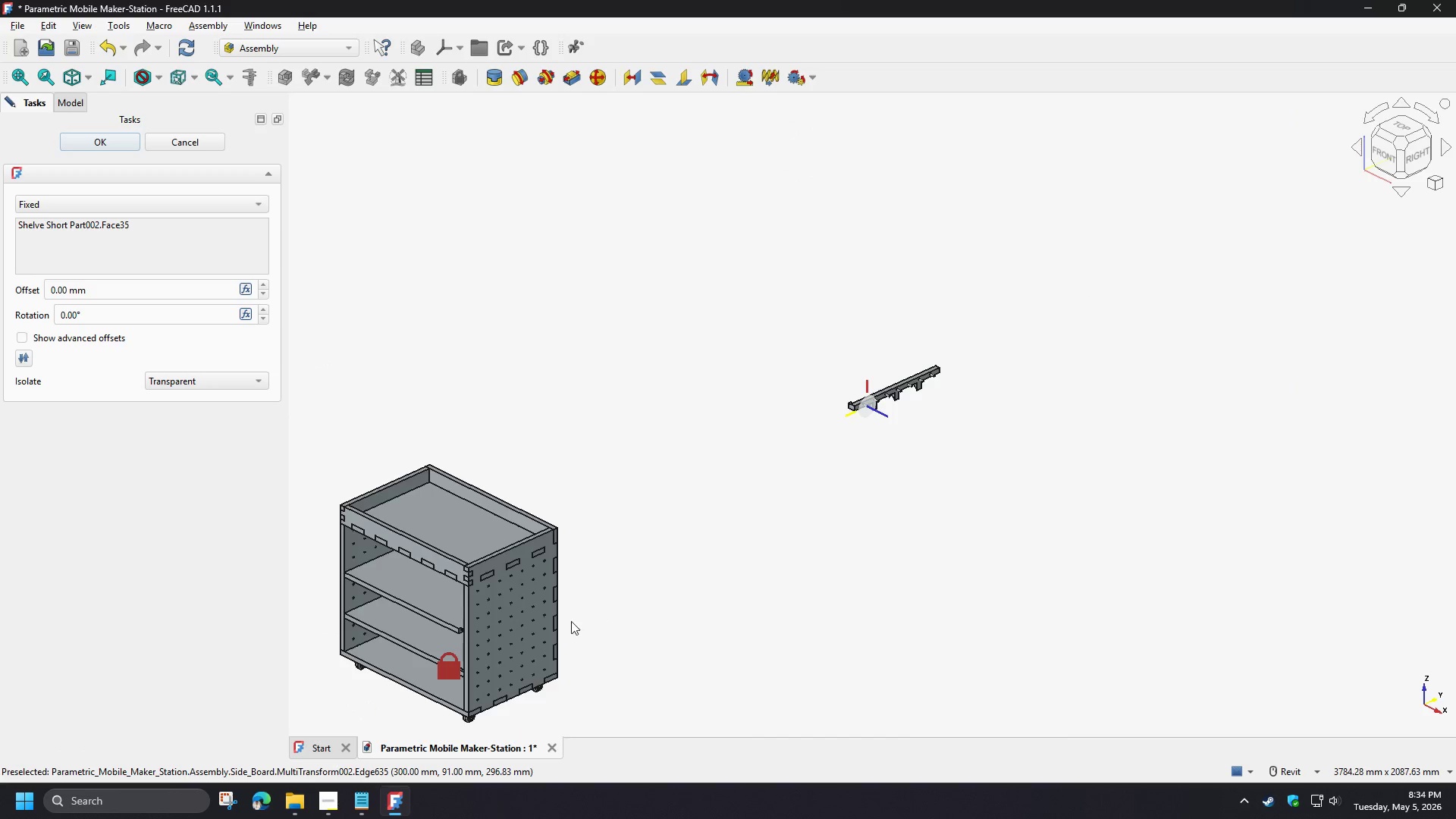 
scroll: coordinate [494, 632], scroll_direction: up, amount: 9.0
 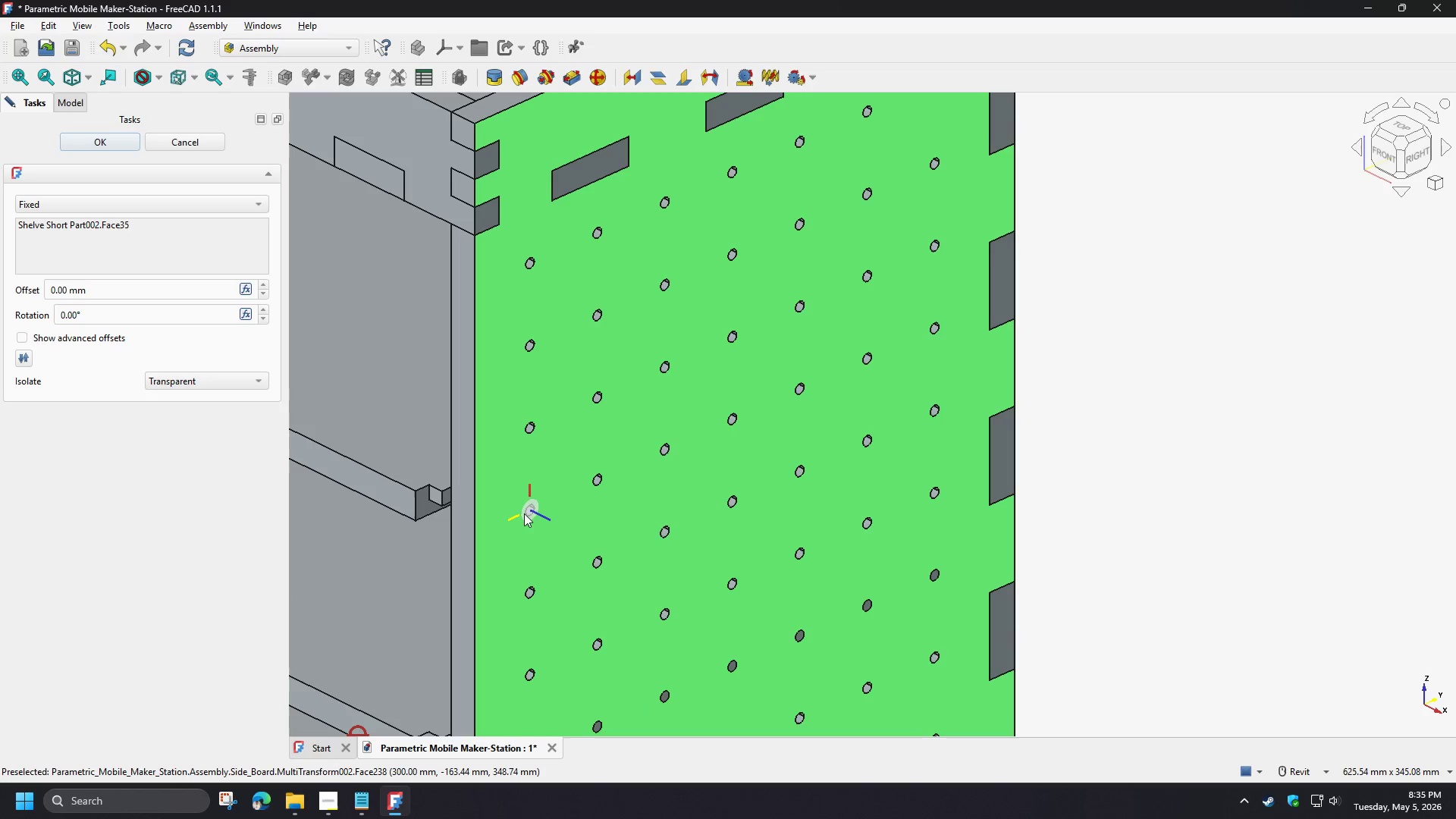 
left_click([524, 513])
 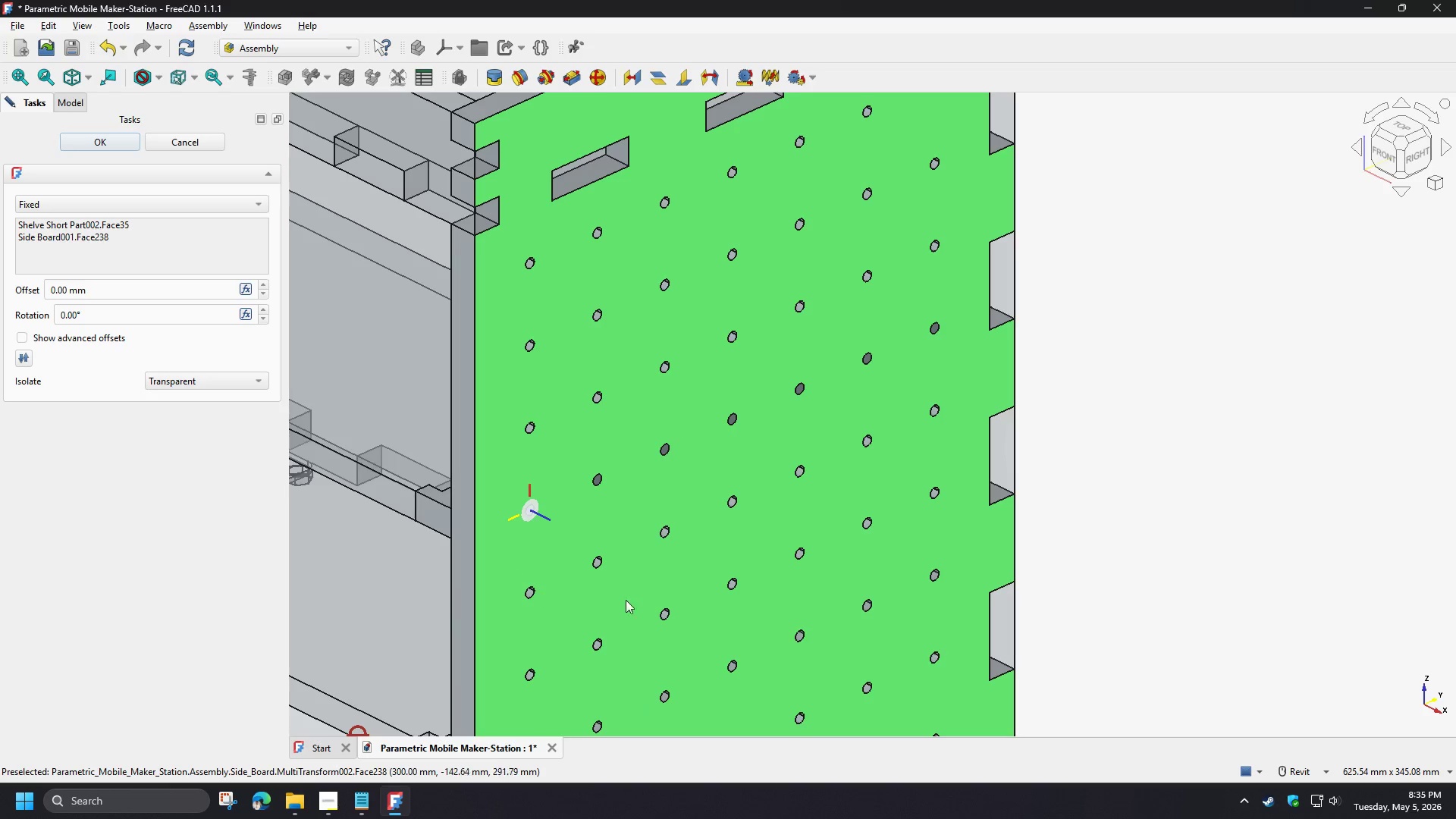 
hold_key(key=ShiftLeft, duration=0.94)
 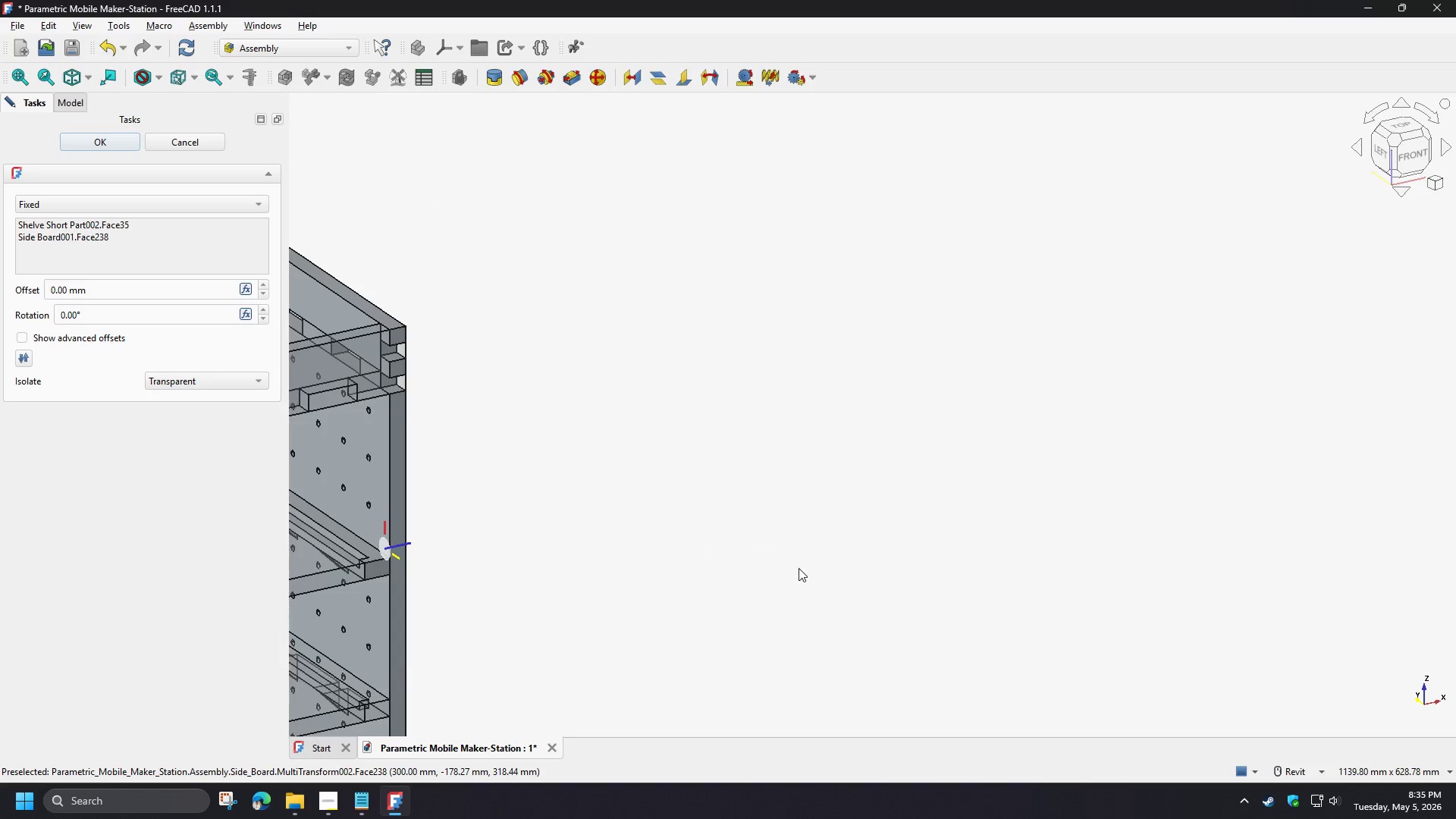 
scroll: coordinate [795, 563], scroll_direction: down, amount: 6.0
 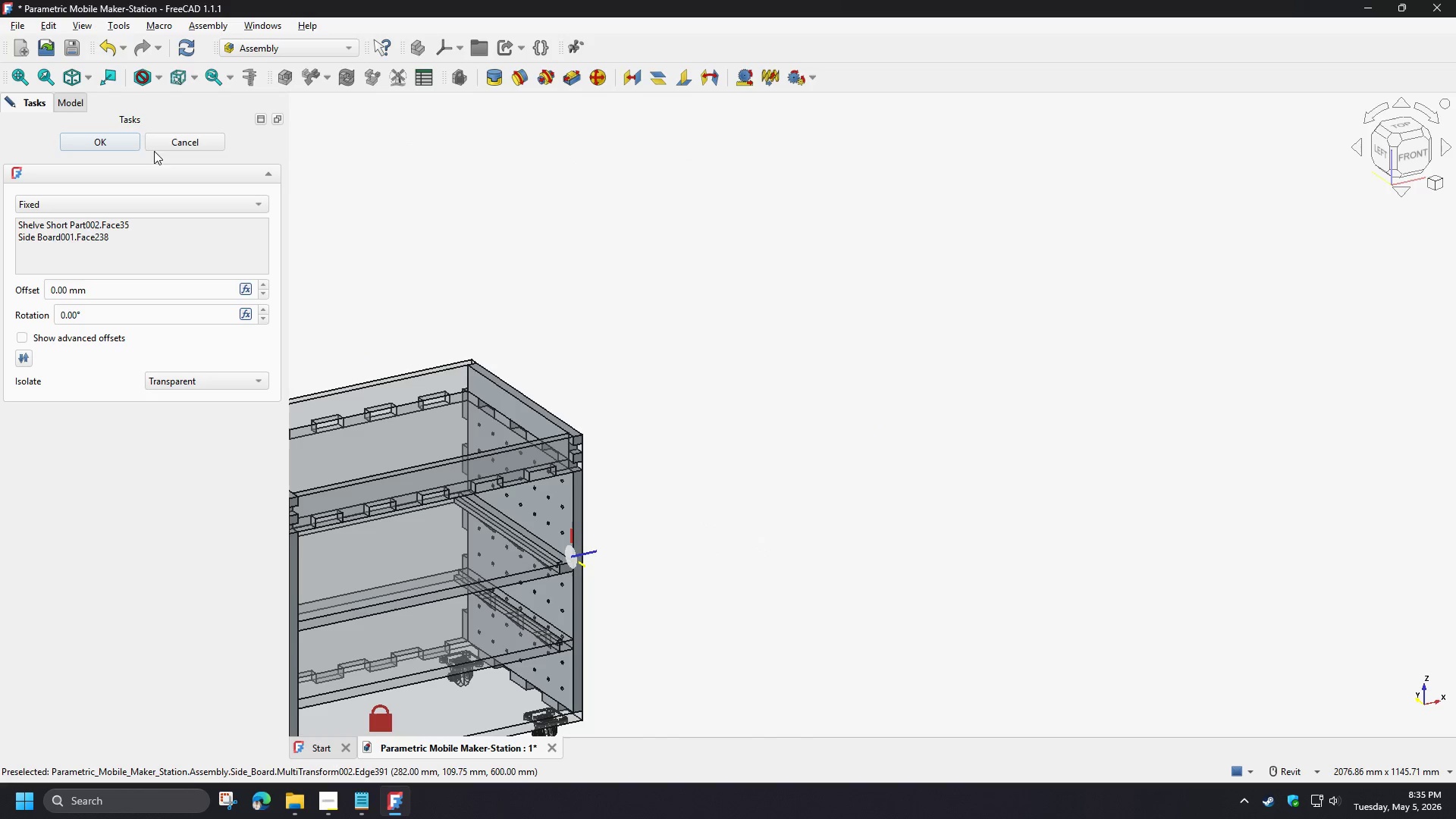 
left_click([136, 140])
 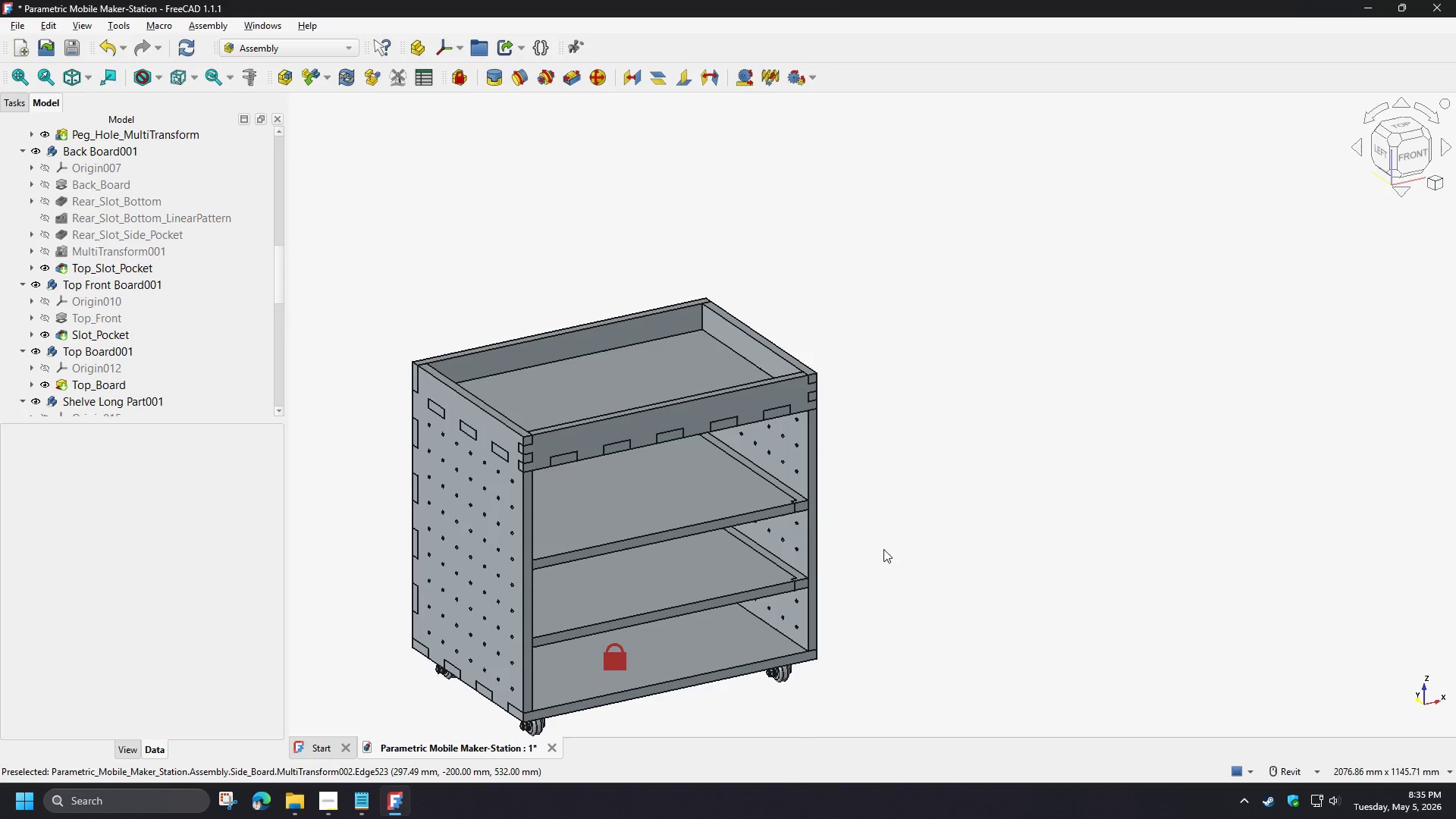 
hold_key(key=ShiftLeft, duration=1.51)
 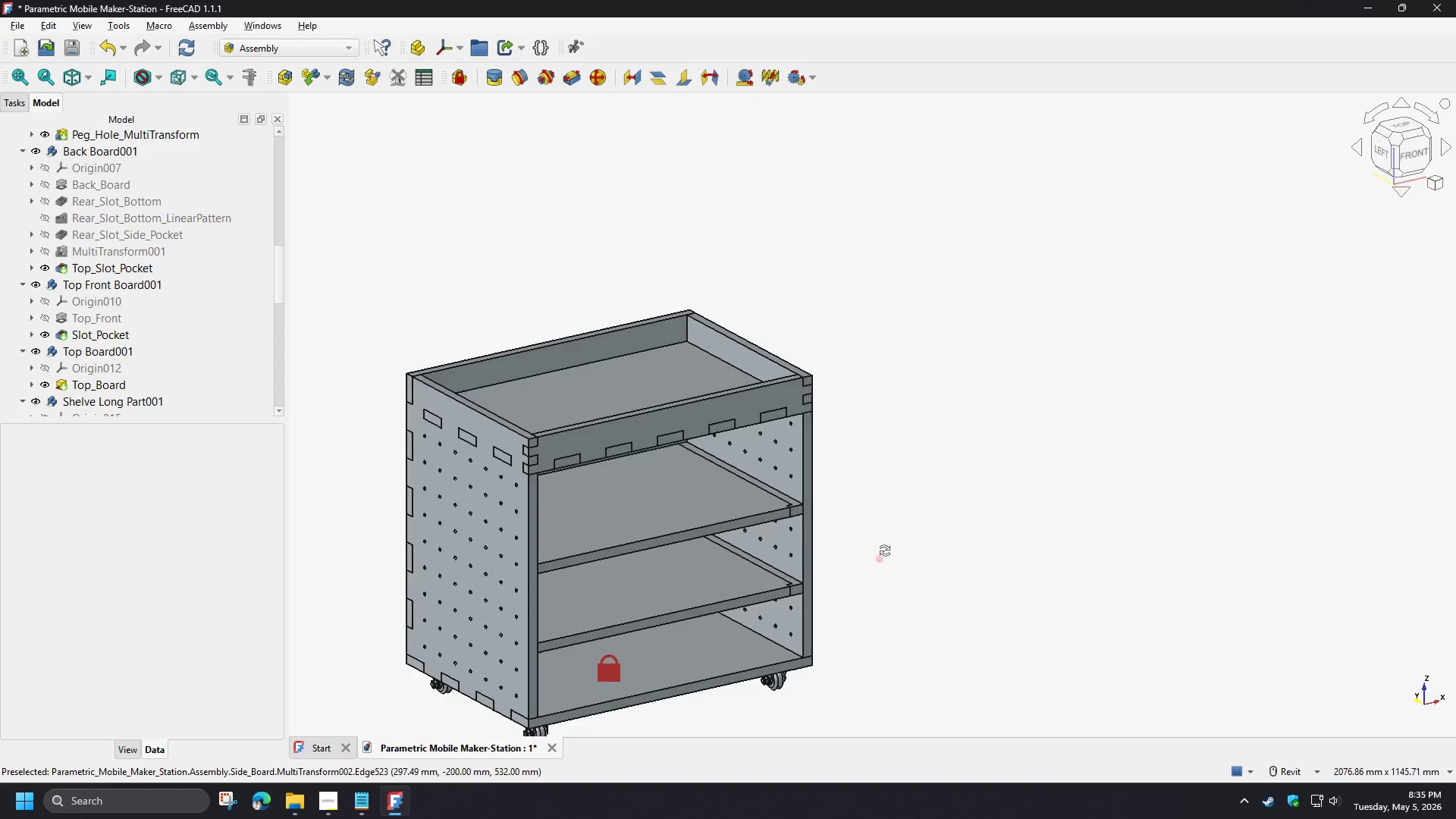 
hold_key(key=ShiftLeft, duration=1.5)
 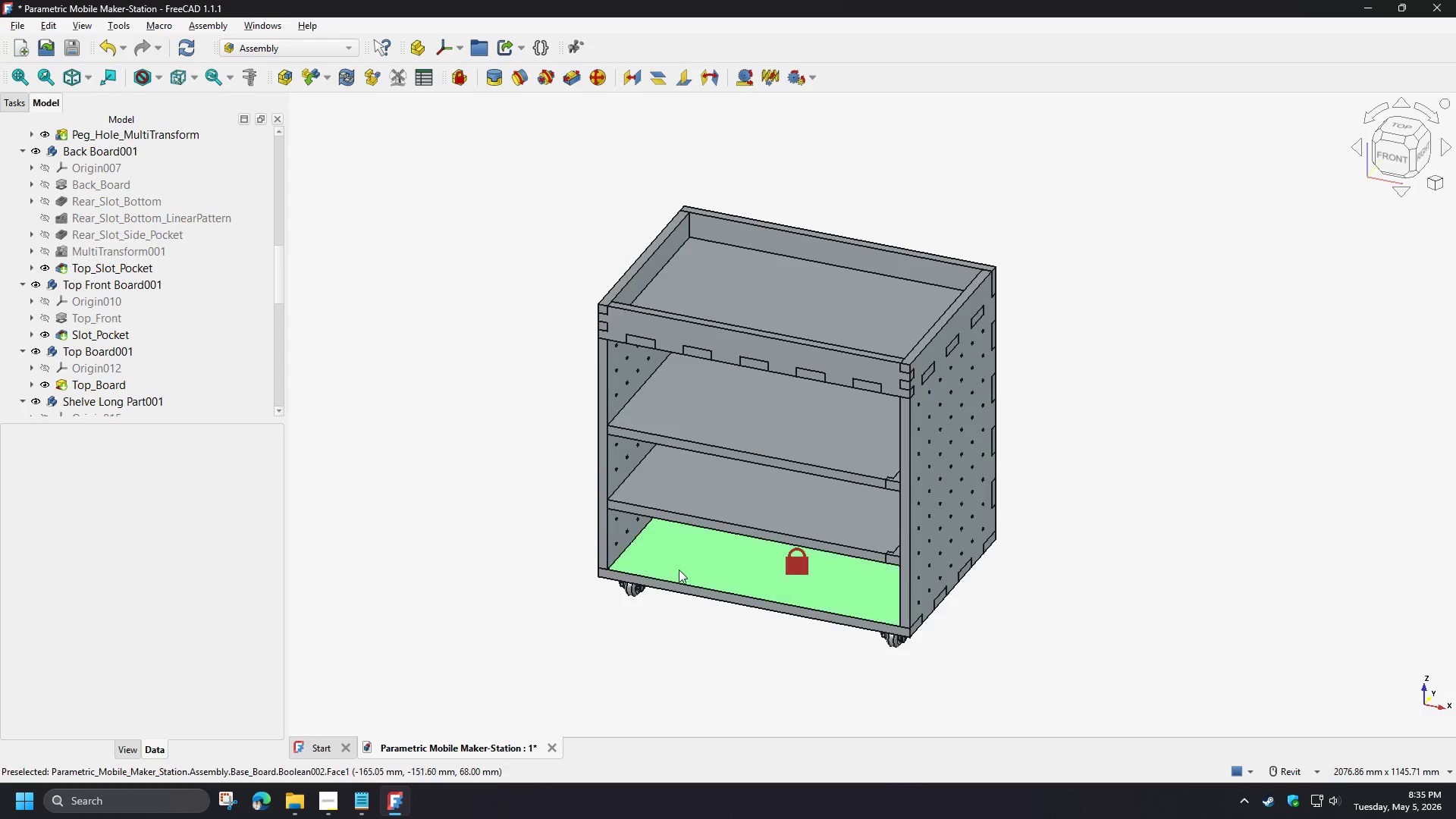 
hold_key(key=ShiftLeft, duration=0.39)
 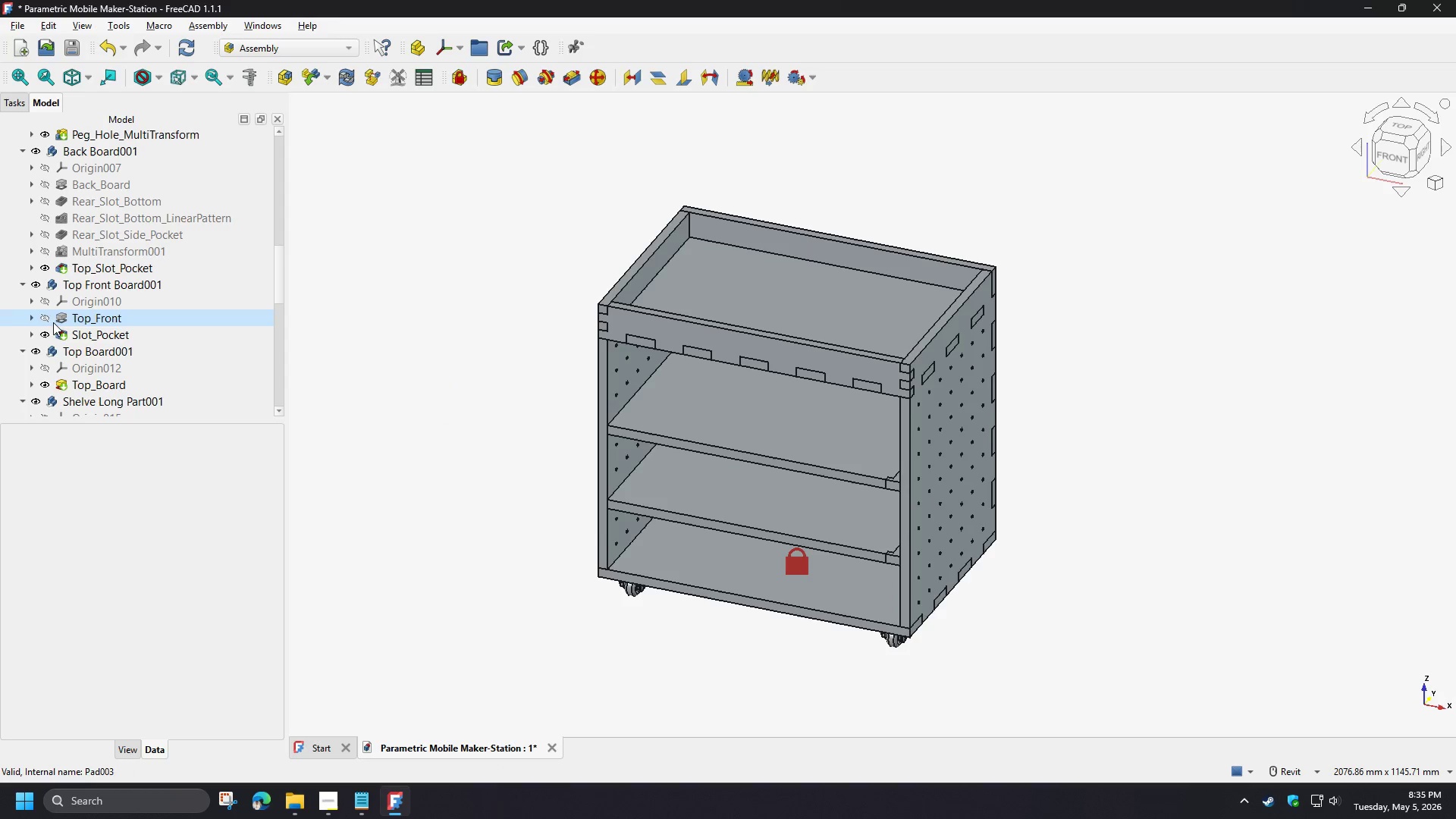 
scroll: coordinate [43, 355], scroll_direction: up, amount: 2.0
 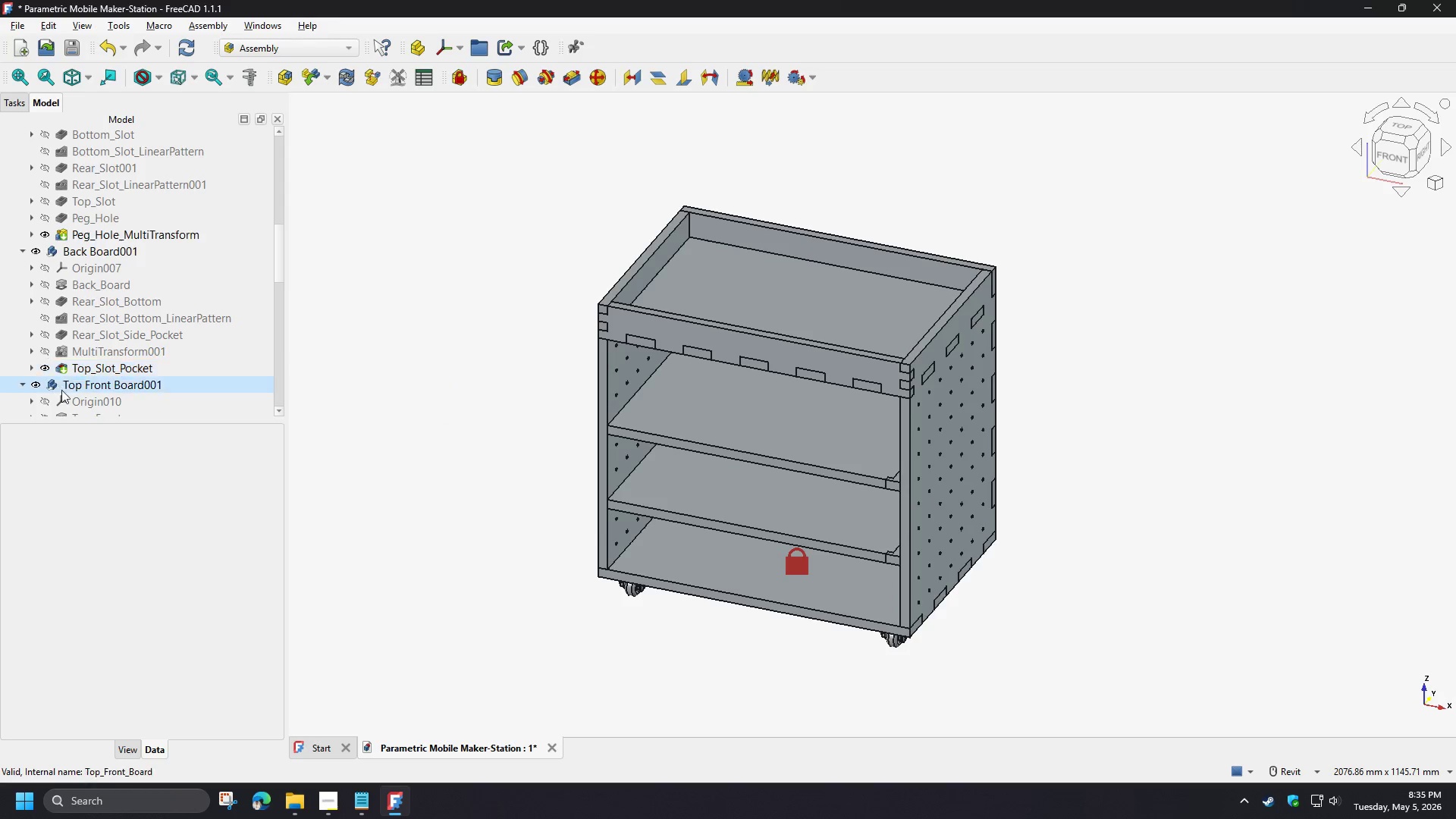 
scroll: coordinate [40, 395], scroll_direction: down, amount: 16.0
 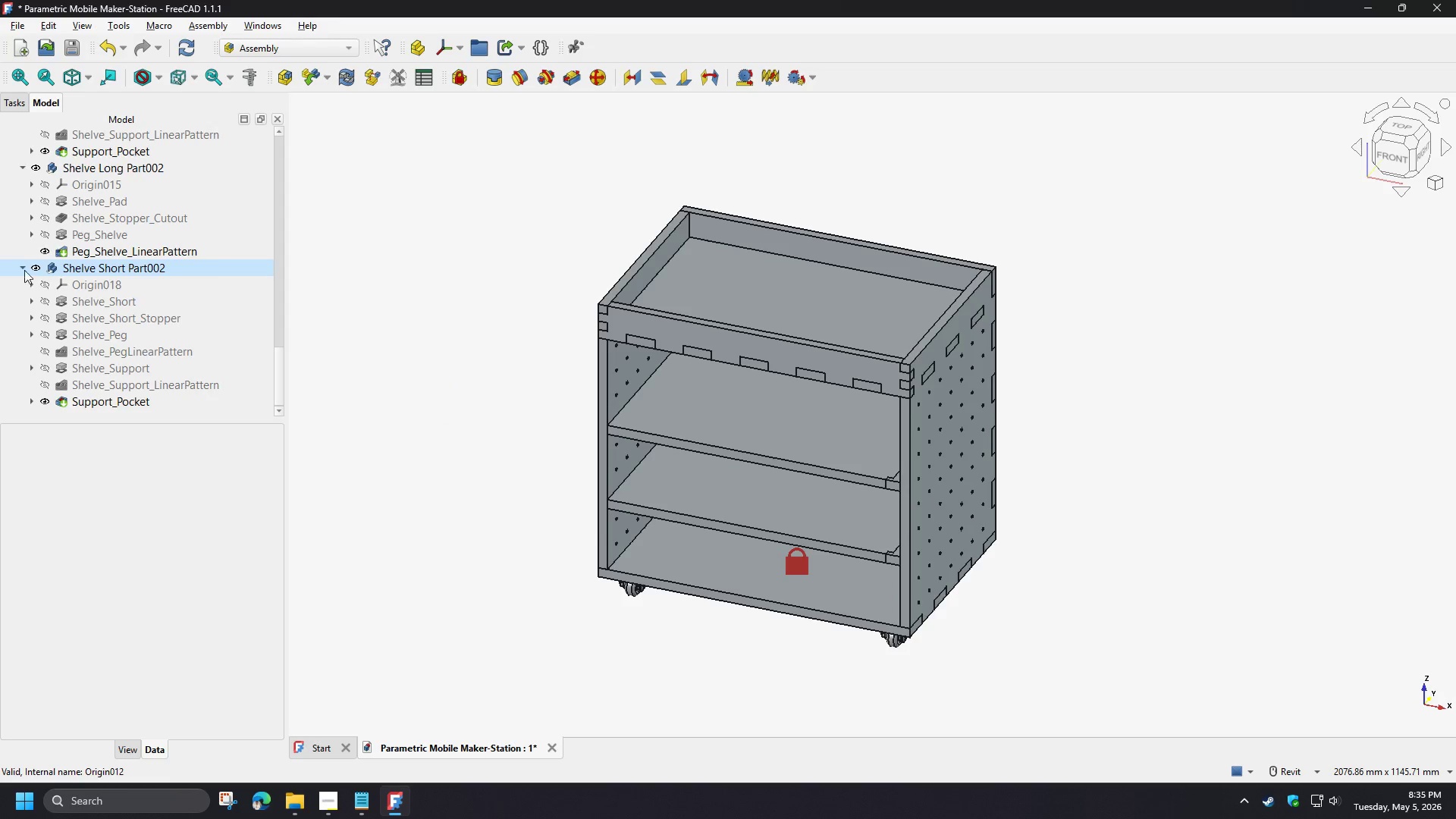 
left_click([27, 266])
 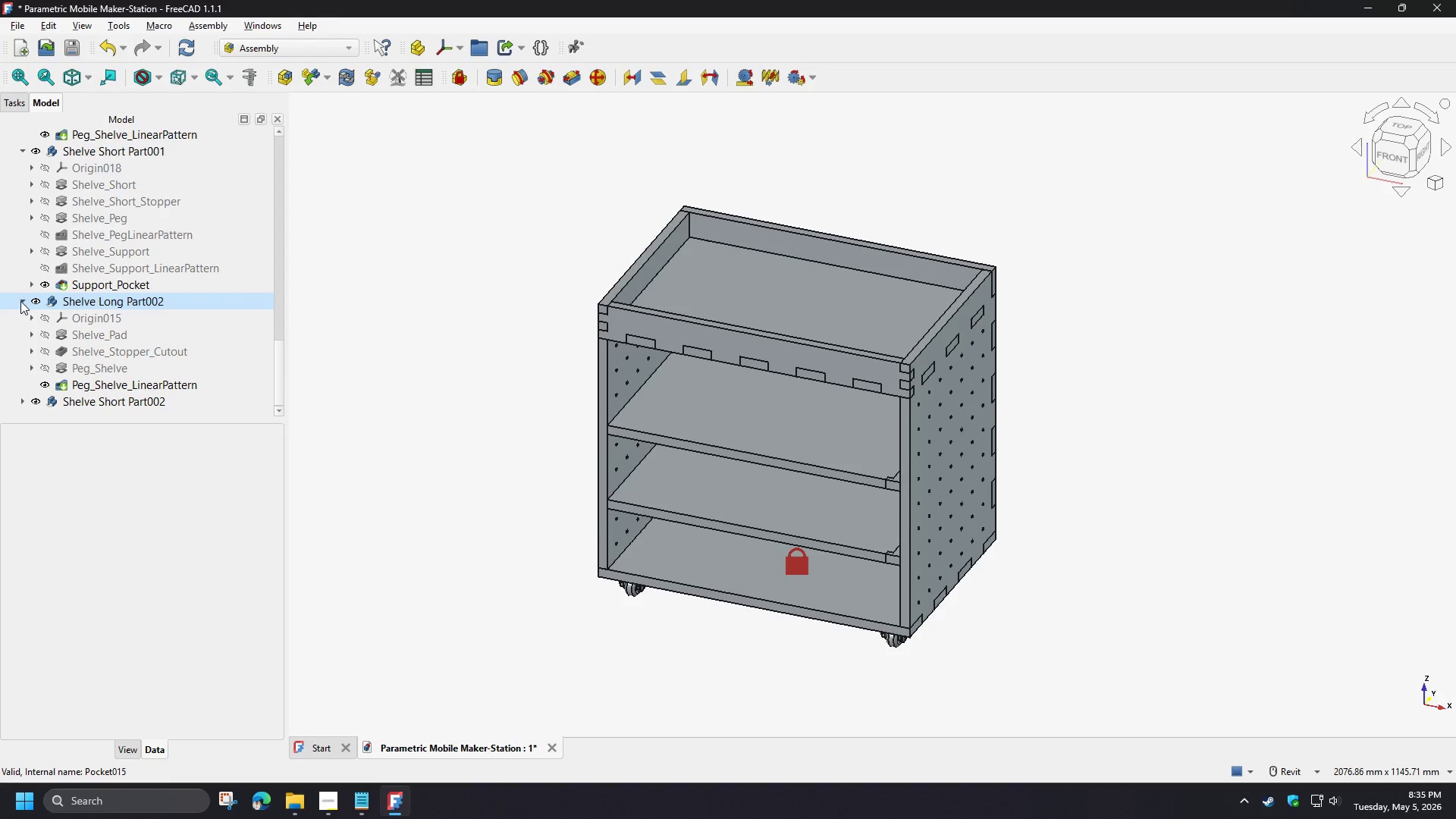 
left_click([20, 301])
 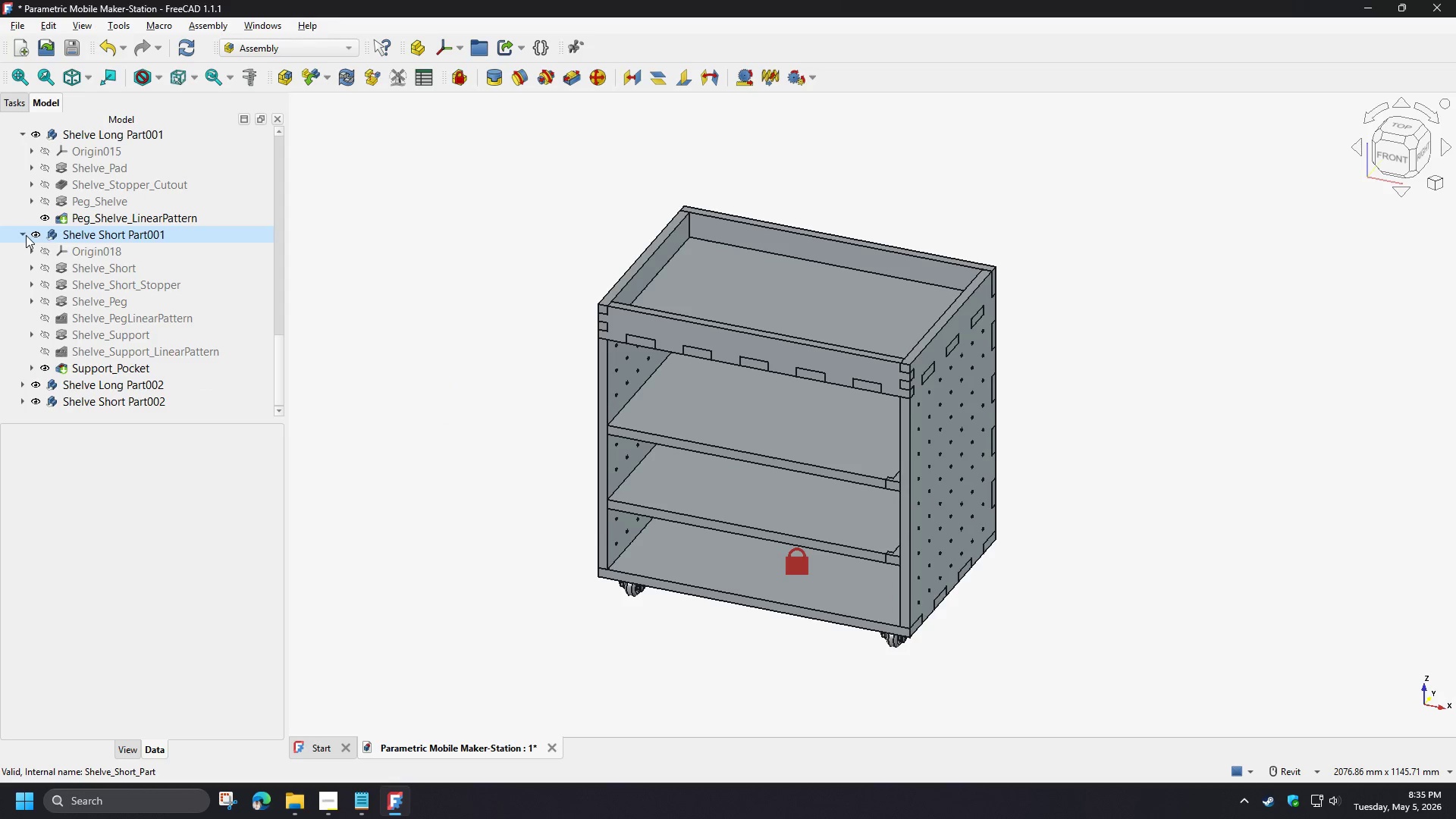 
left_click([25, 235])
 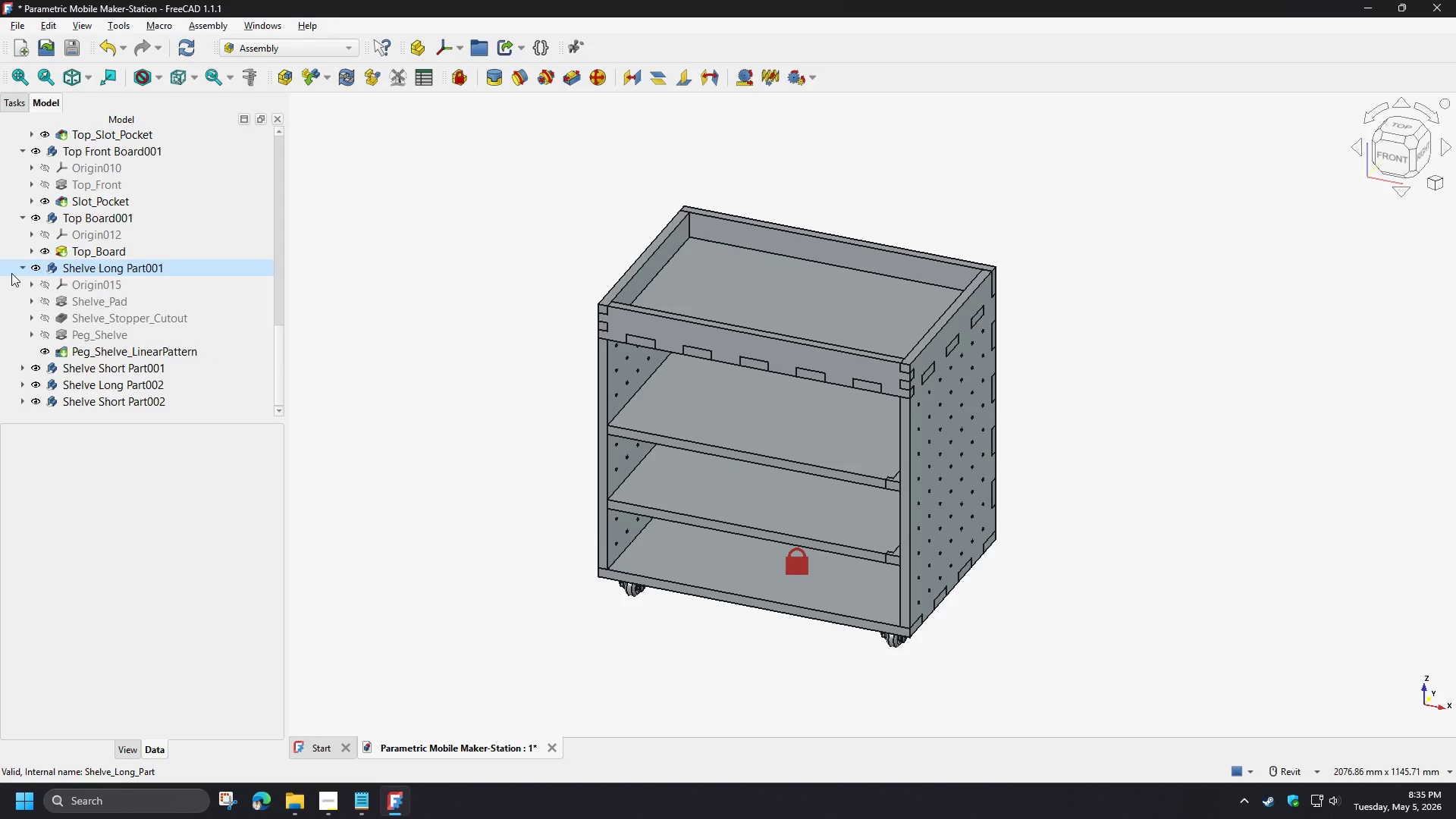 
left_click([19, 268])
 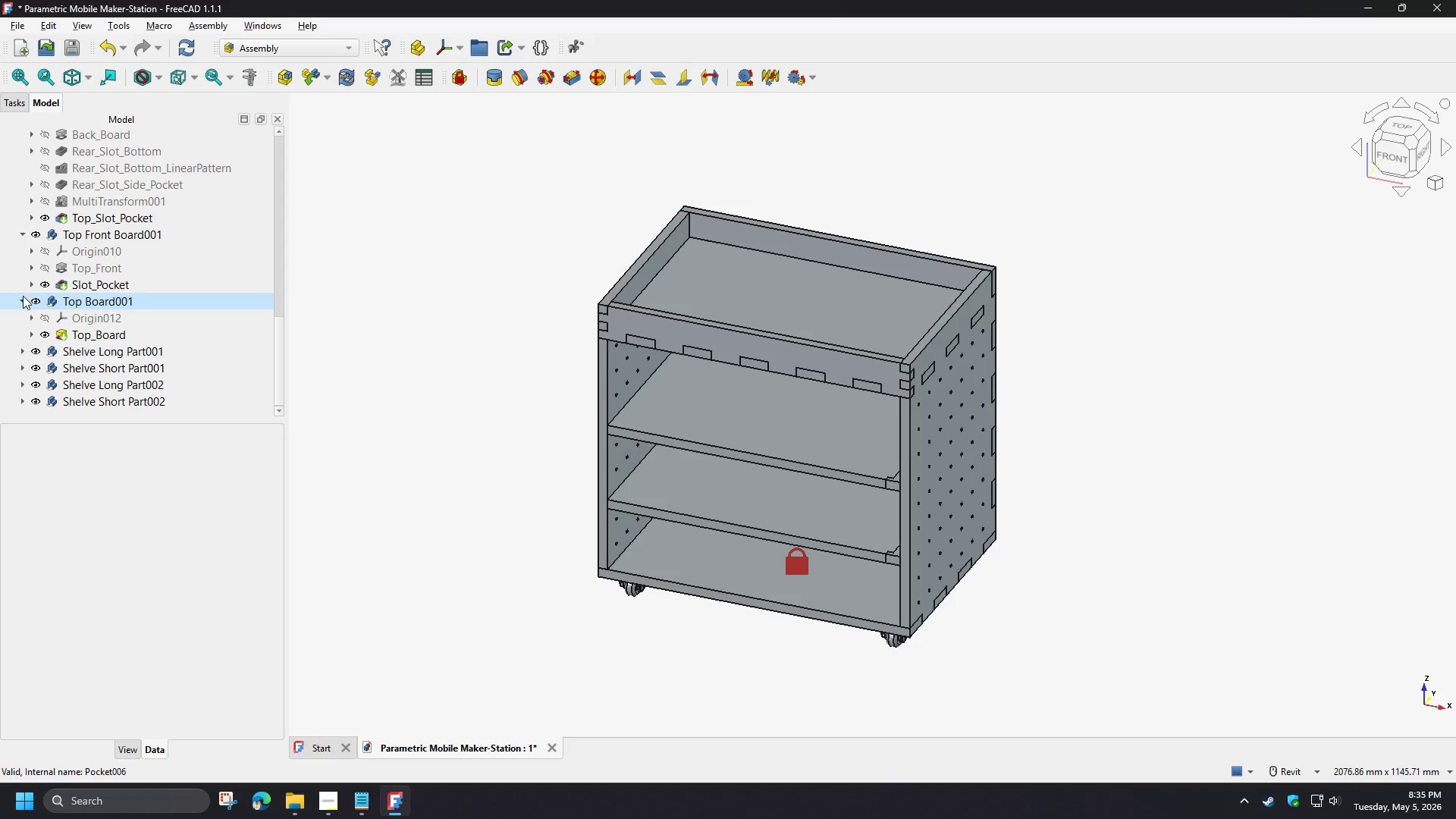 
left_click([23, 297])
 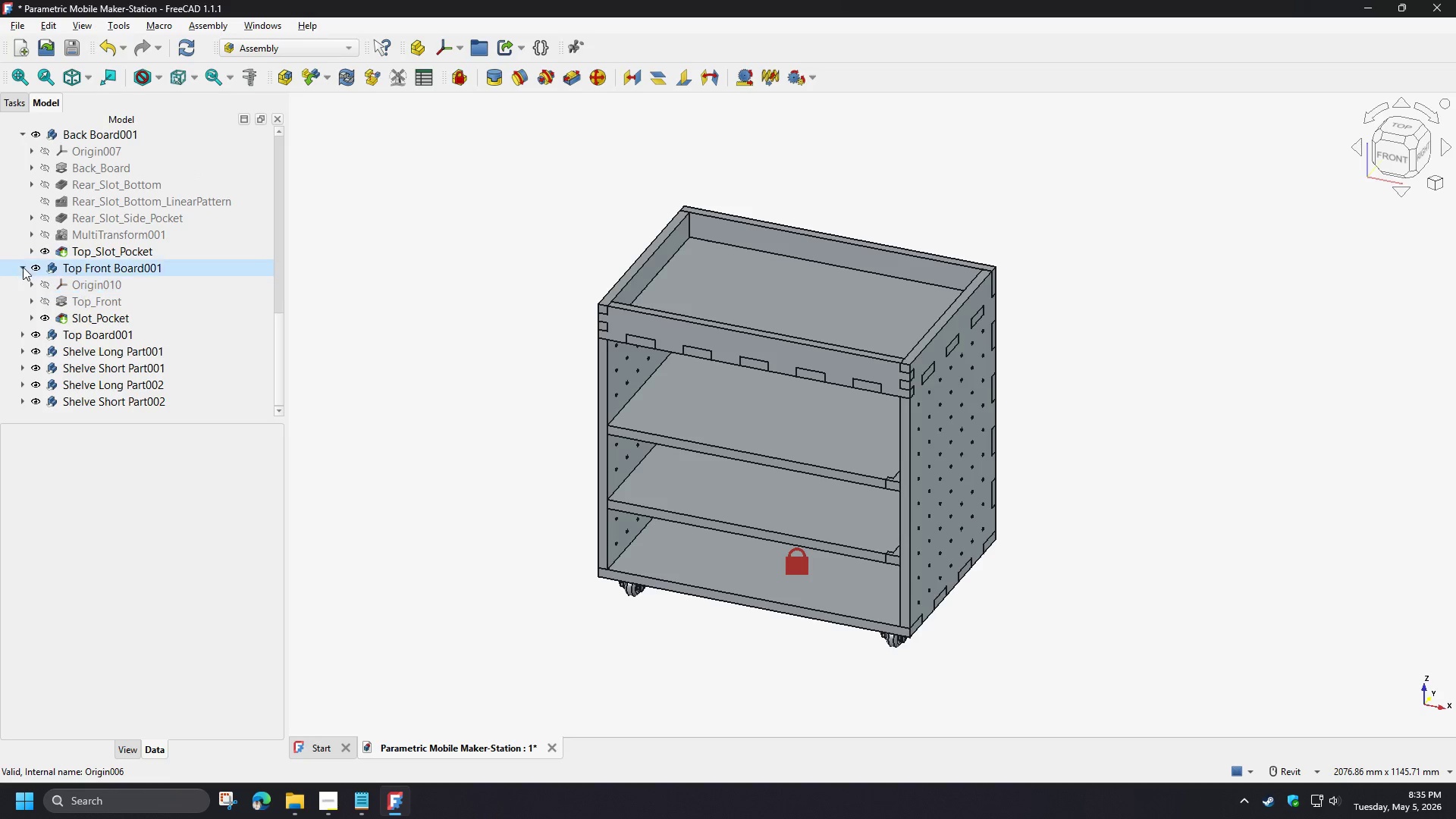 
left_click([23, 267])
 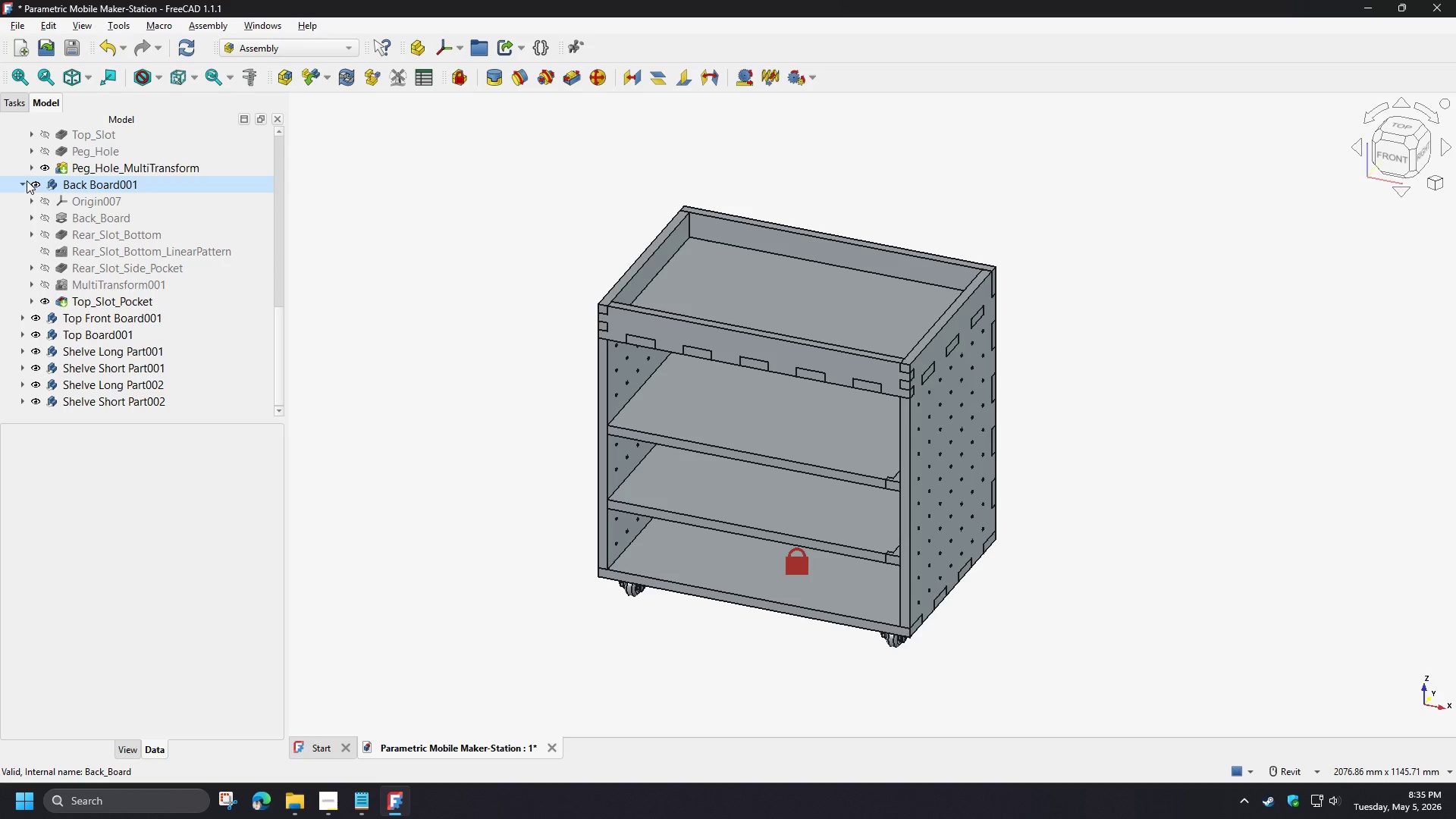 
left_click([24, 182])
 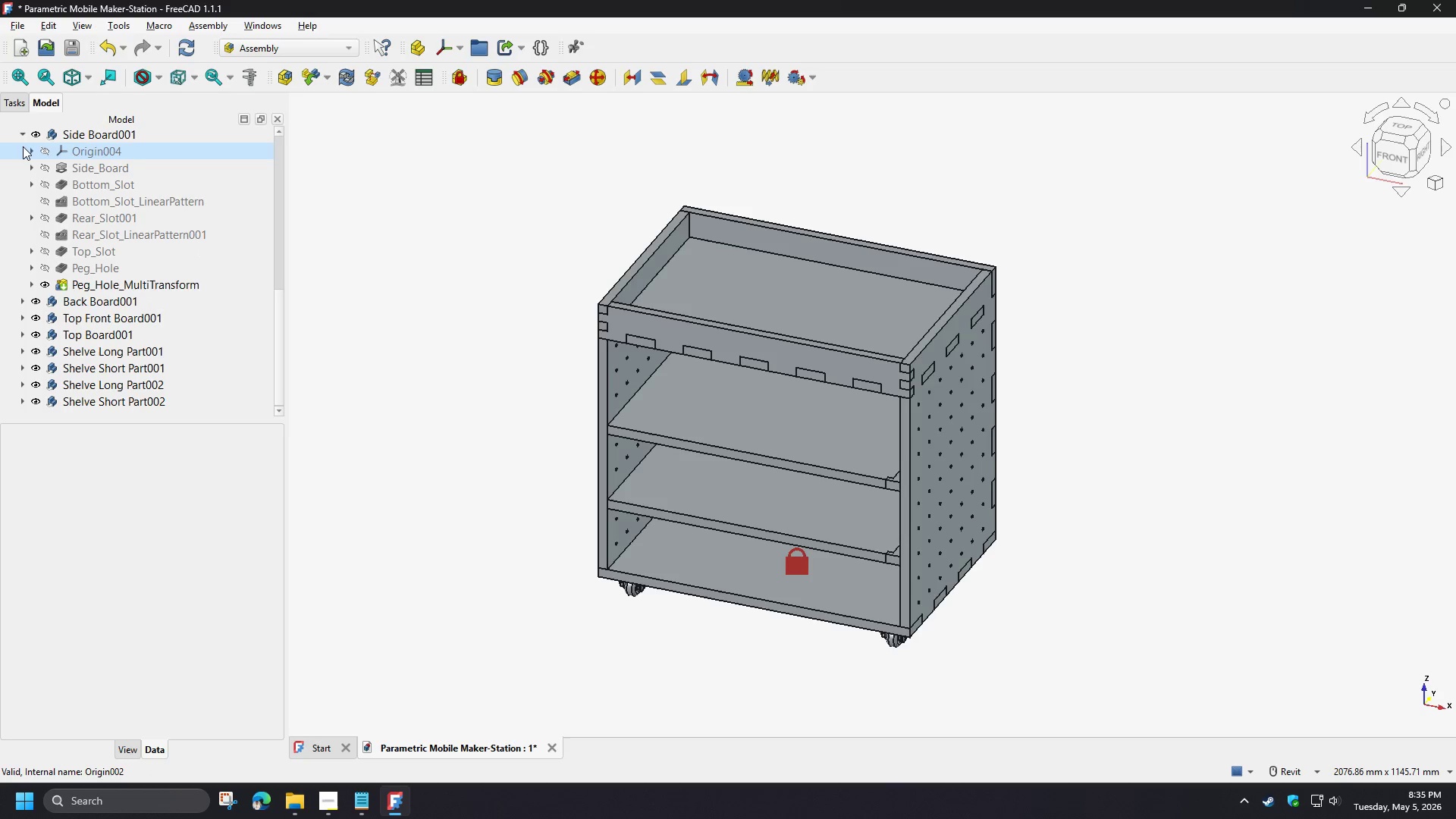 
left_click([23, 140])
 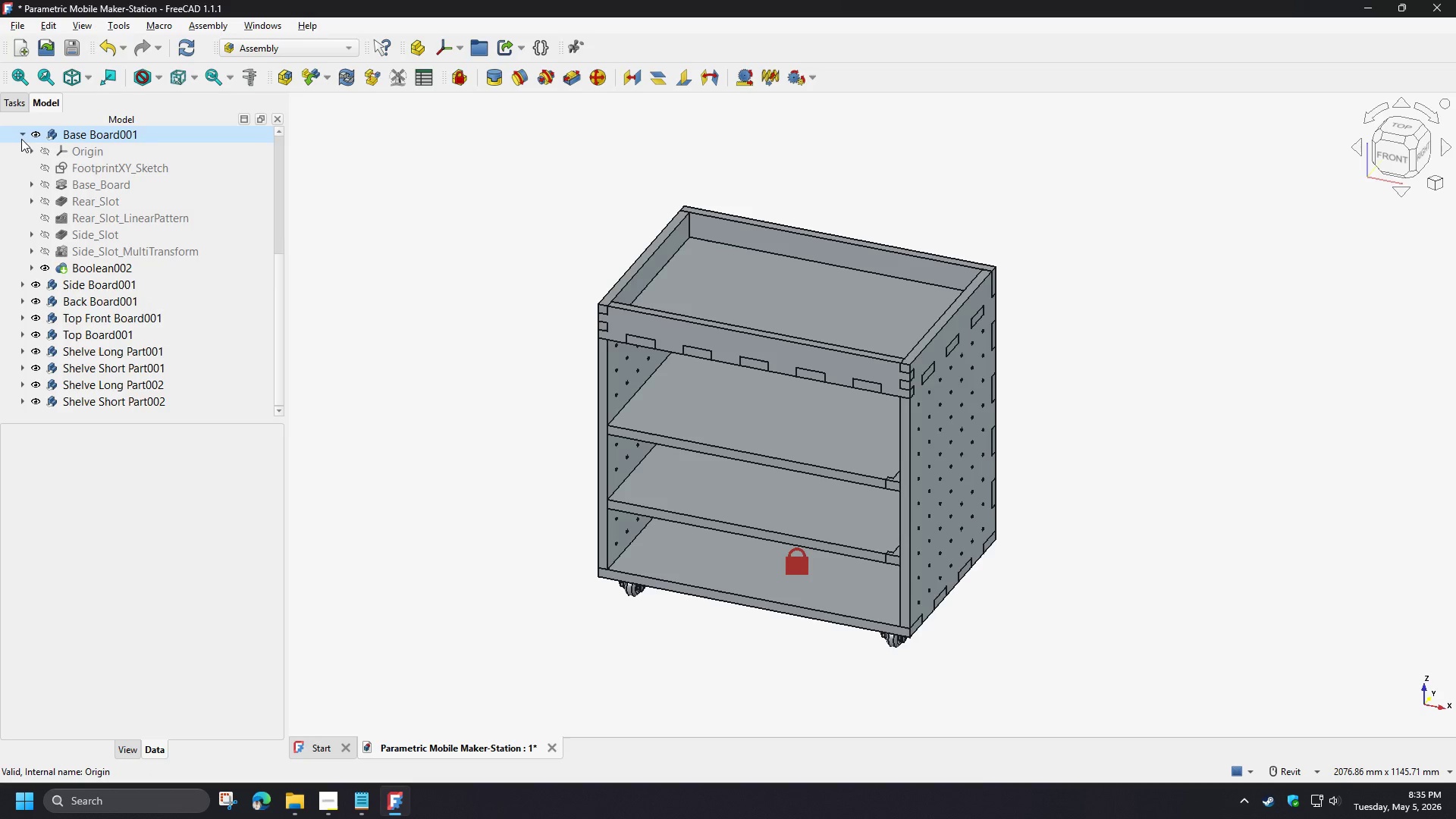 
left_click([21, 139])
 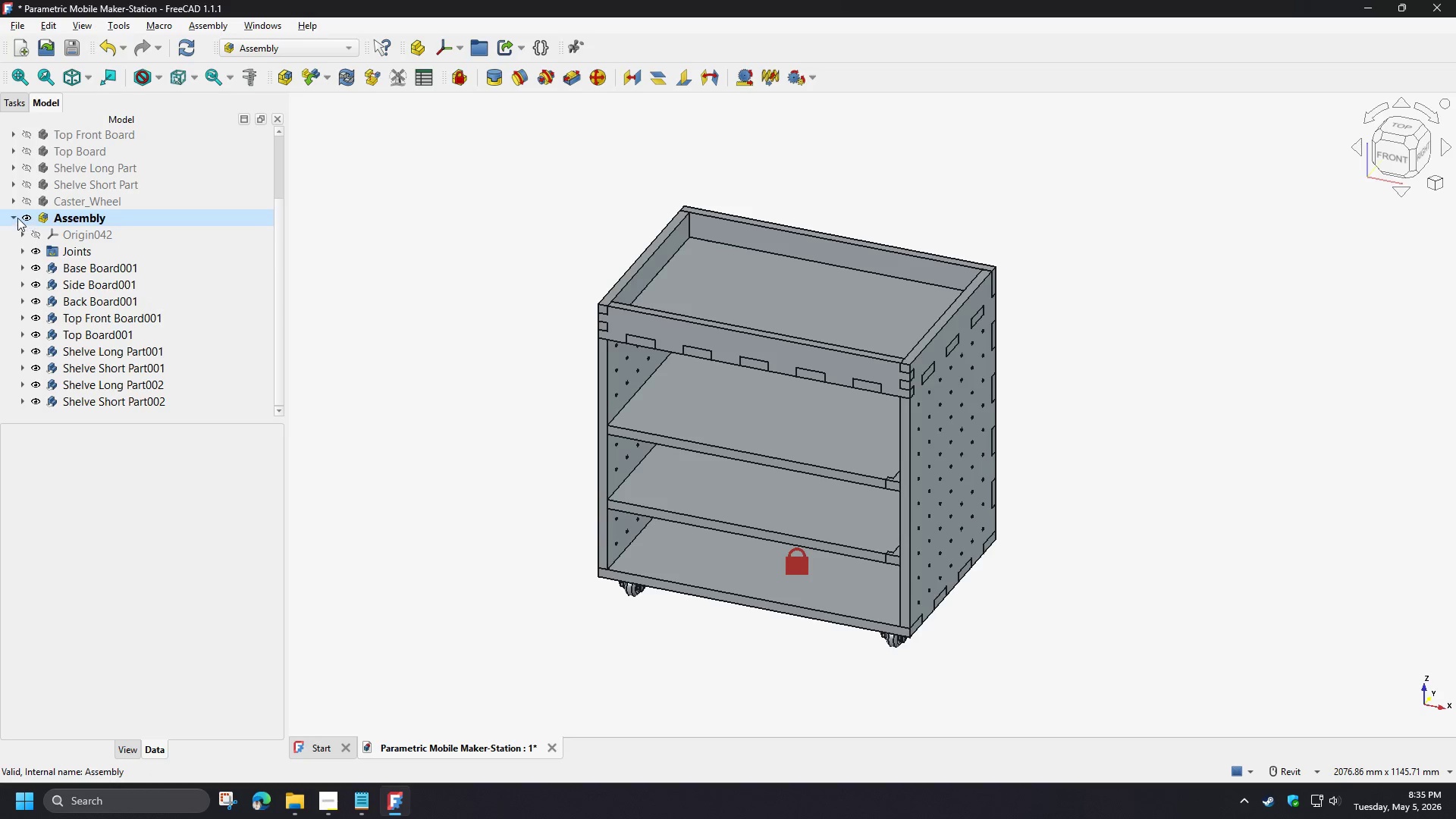 
left_click([14, 216])
 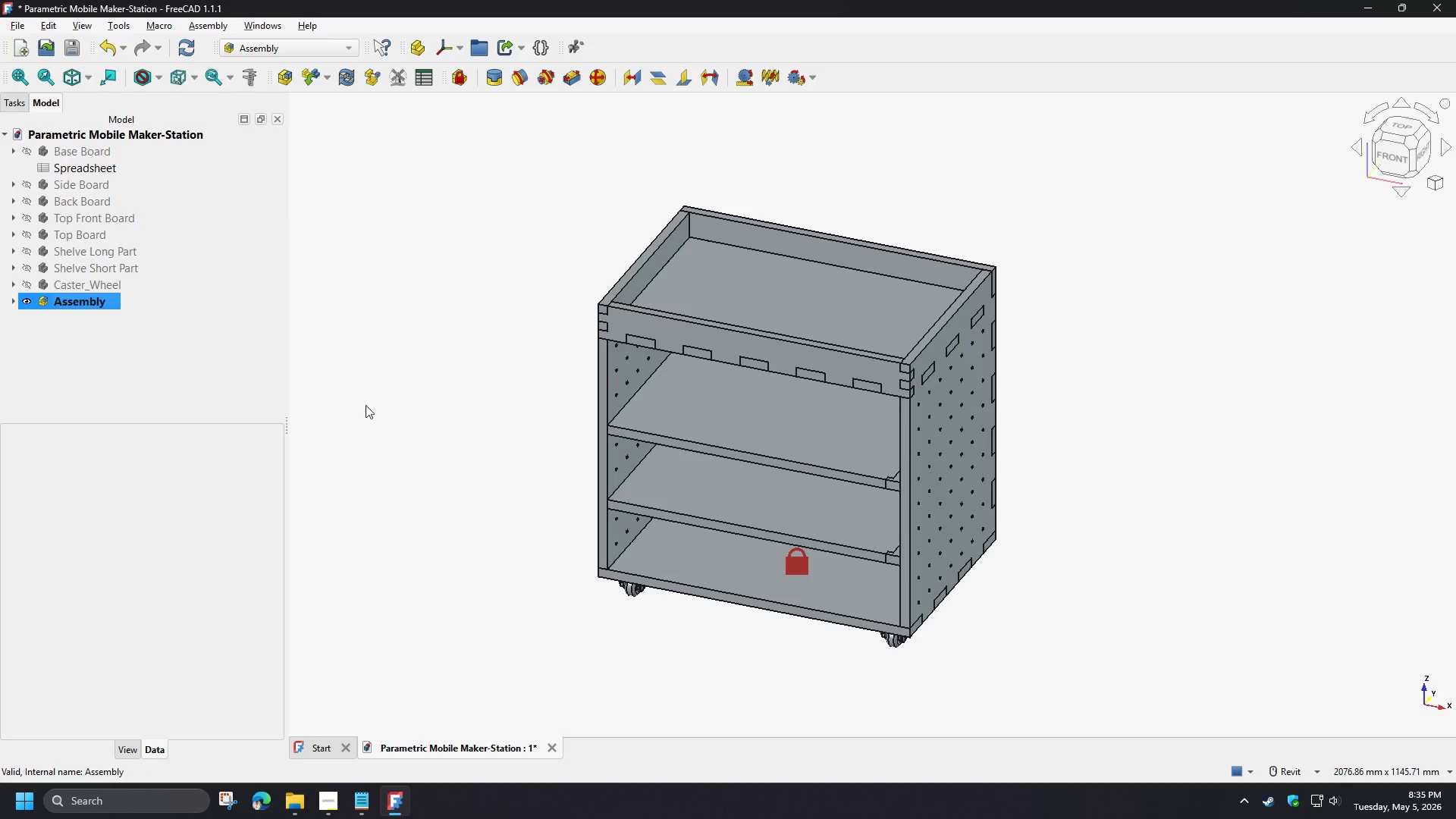 
double_click([433, 413])
 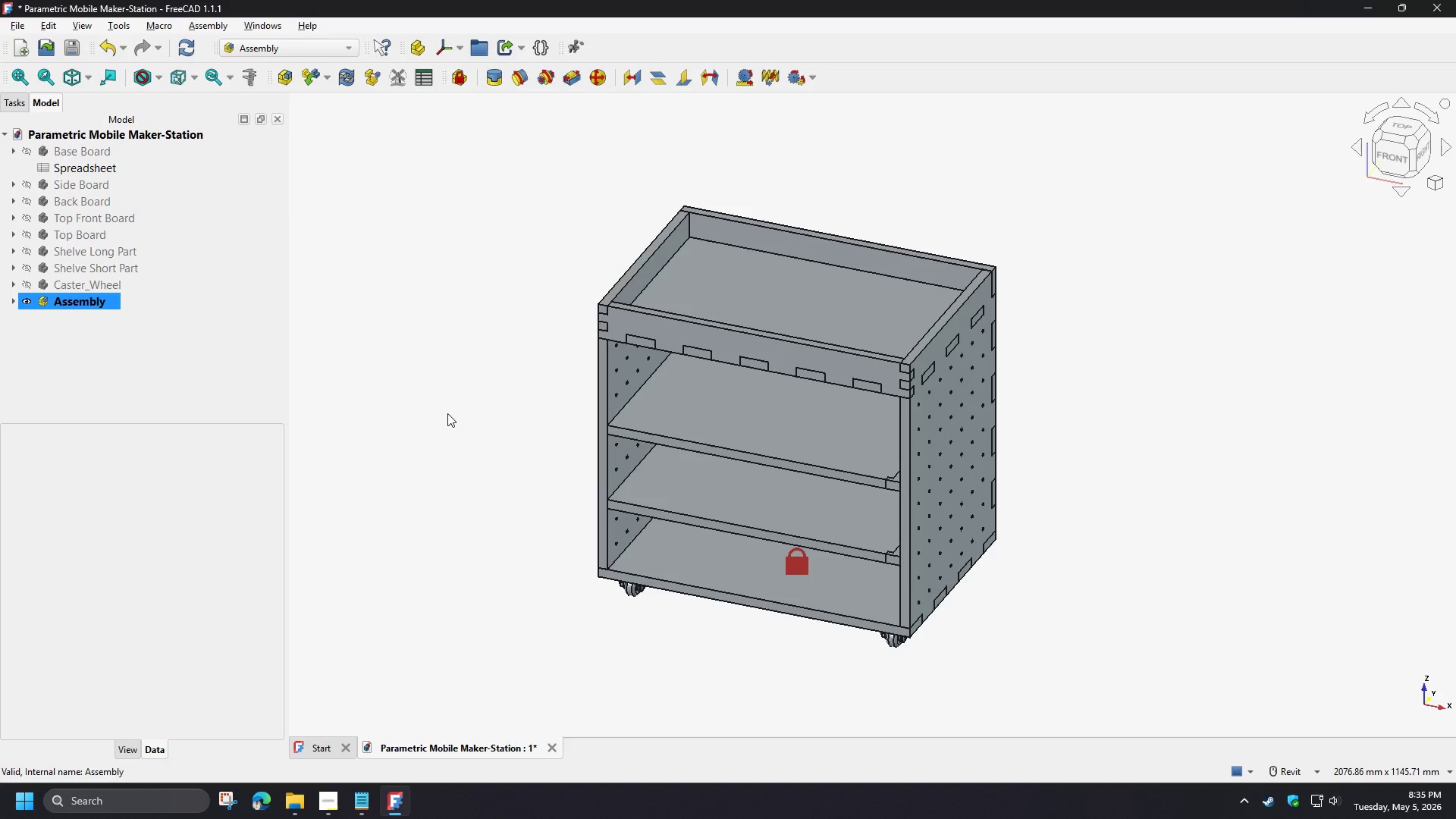 
type(0vf)
 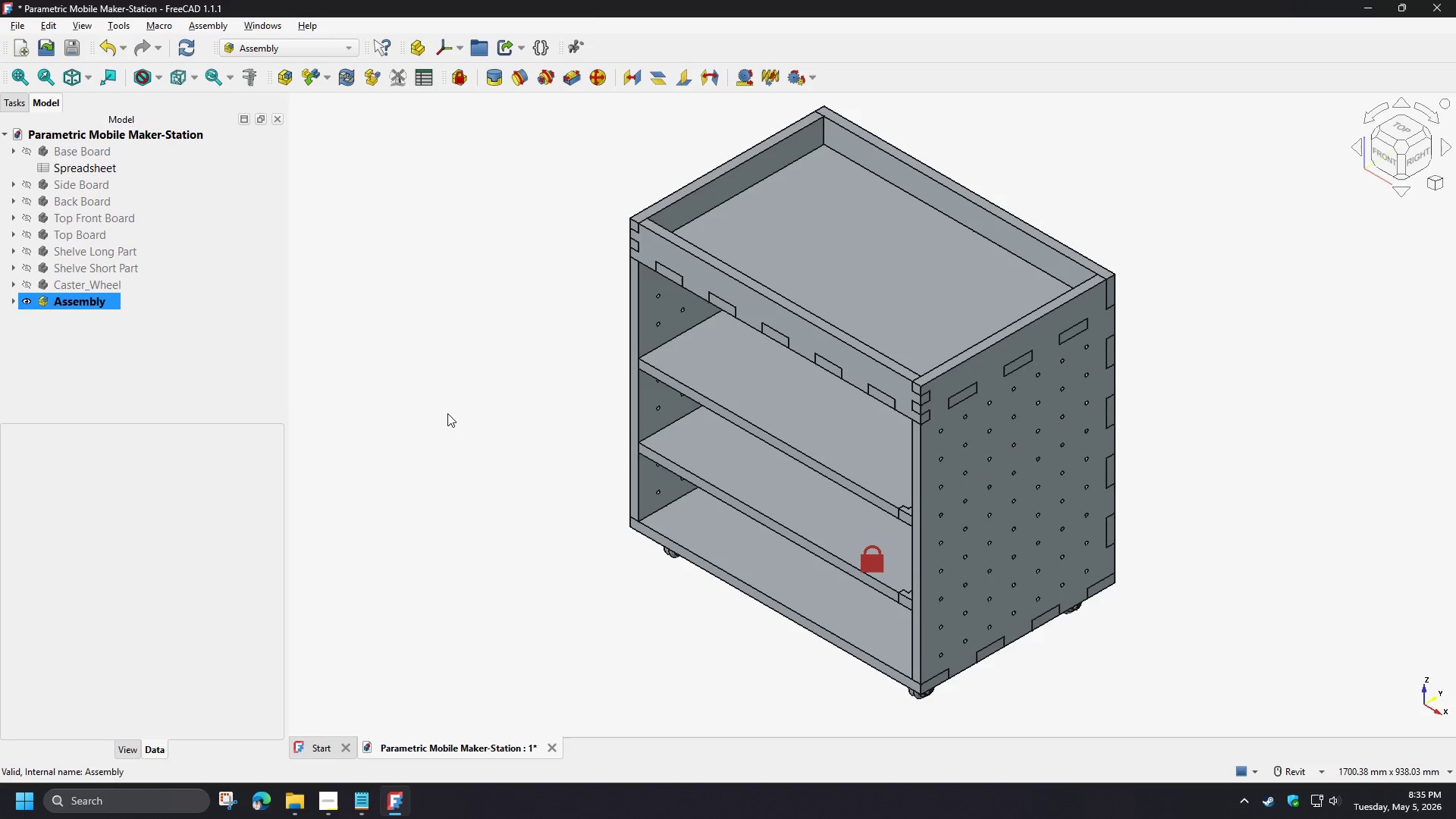 
key(Control+S)
 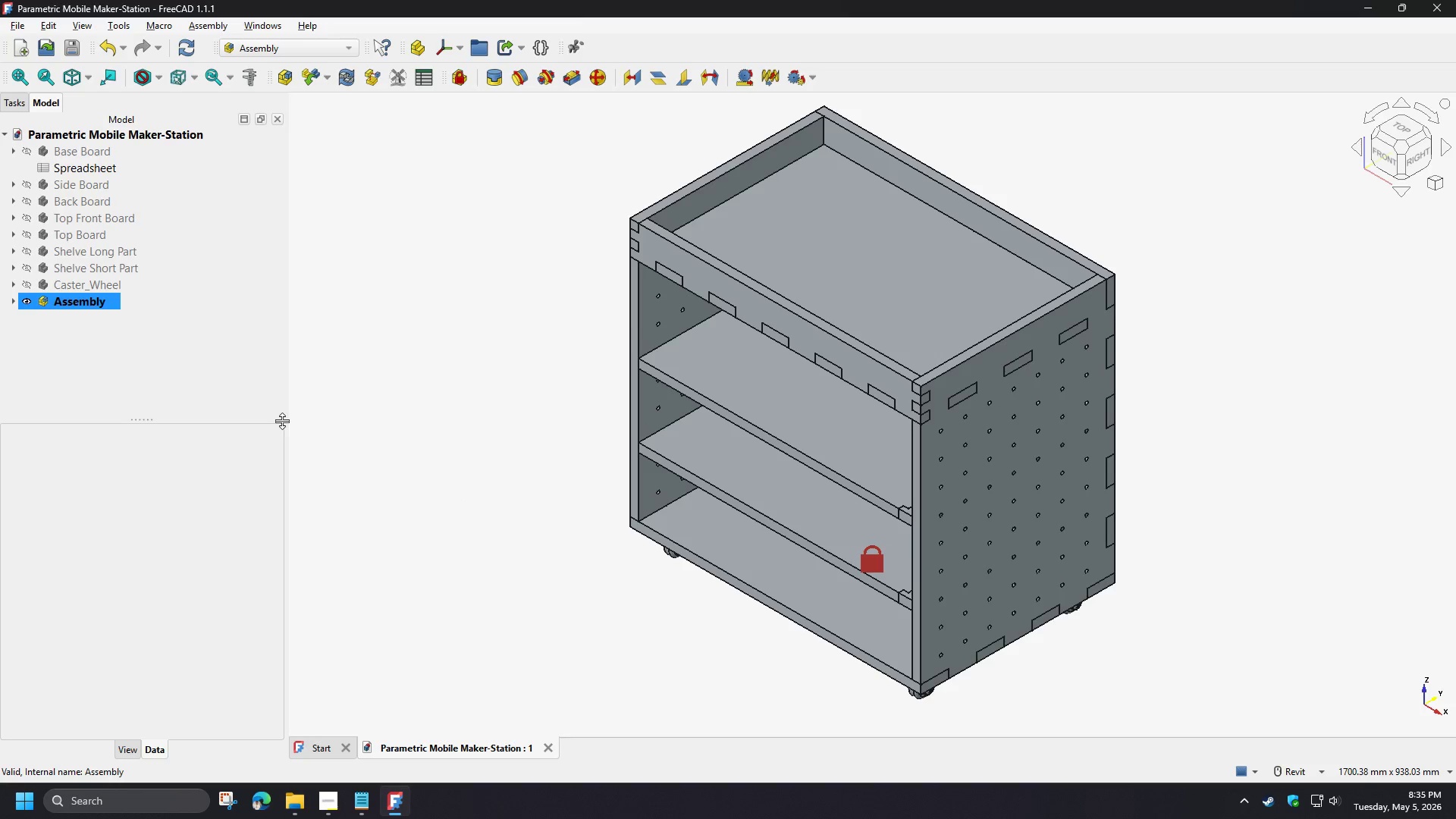 
wait(6.48)
 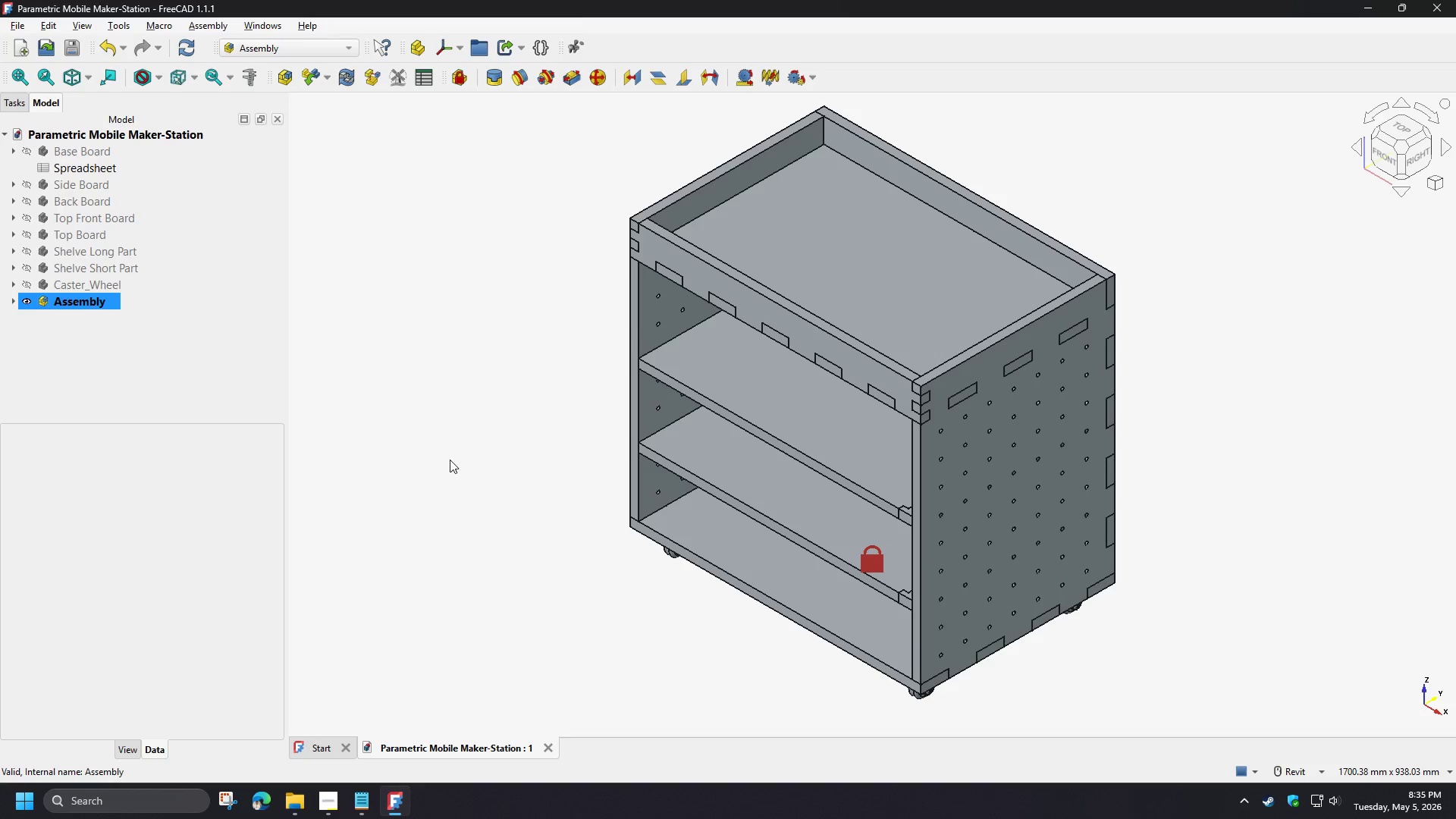 
left_click([328, 805])